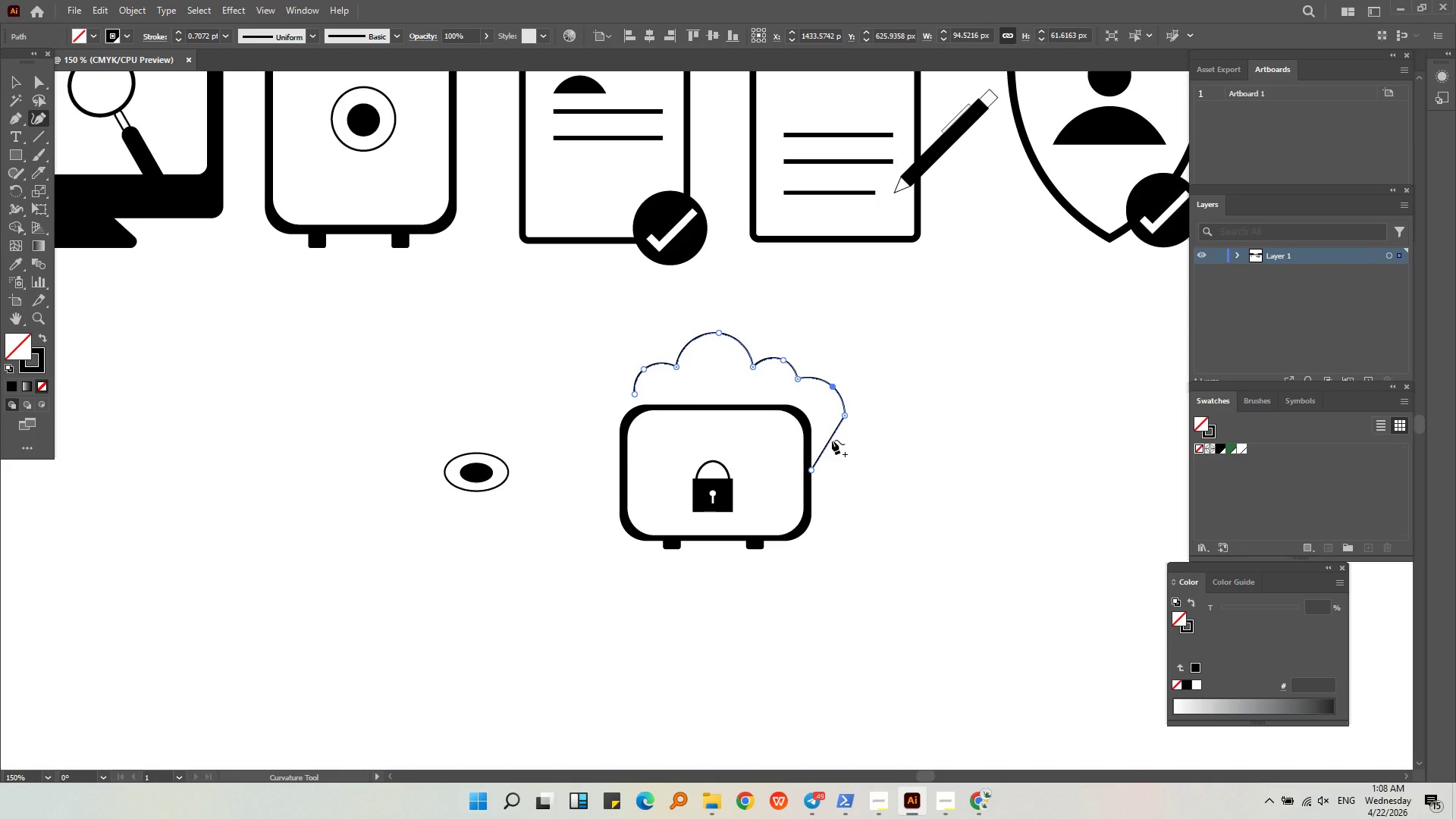 
left_click_drag(start_coordinate=[830, 440], to_coordinate=[846, 450])
 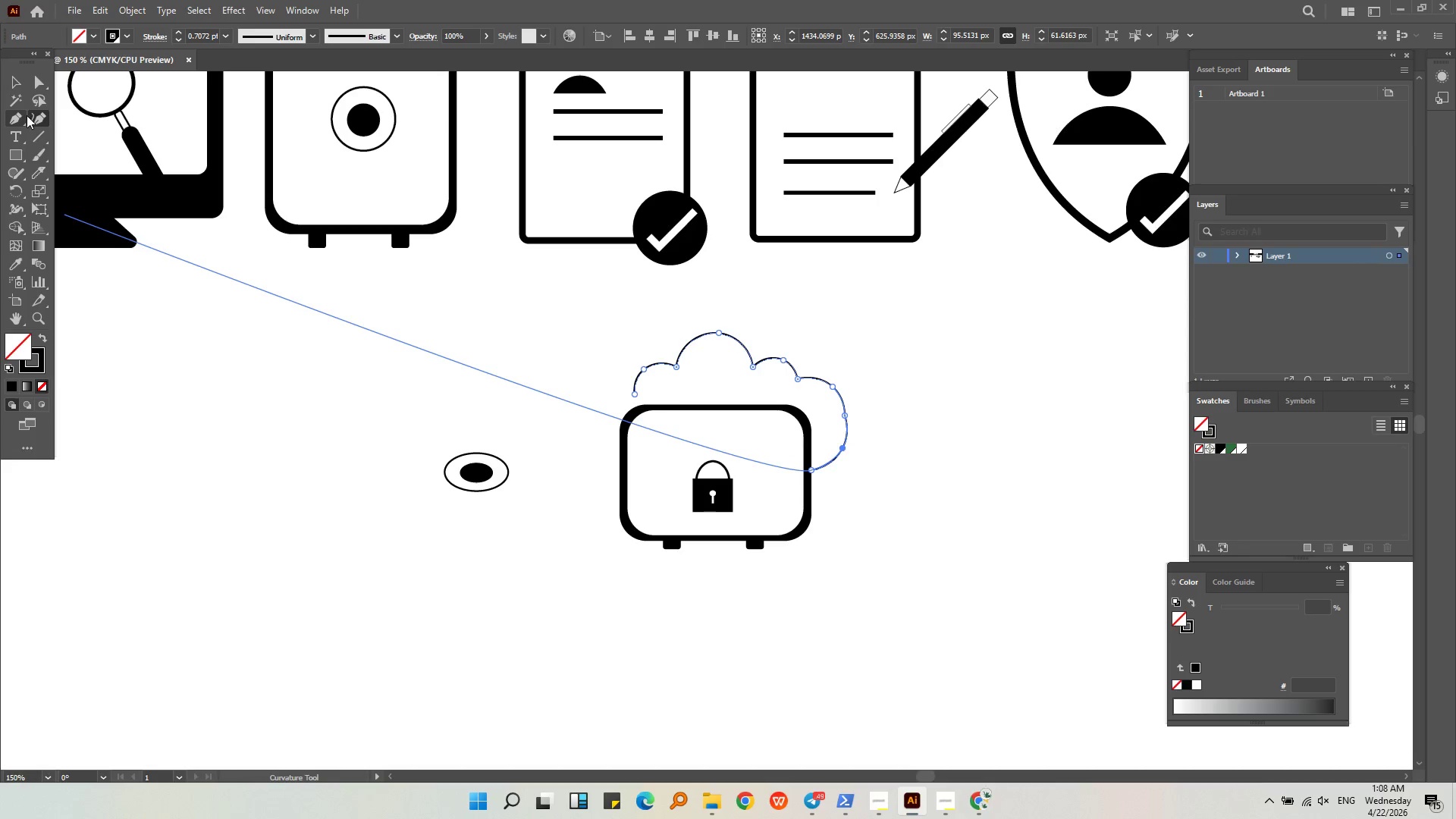 
left_click([13, 82])
 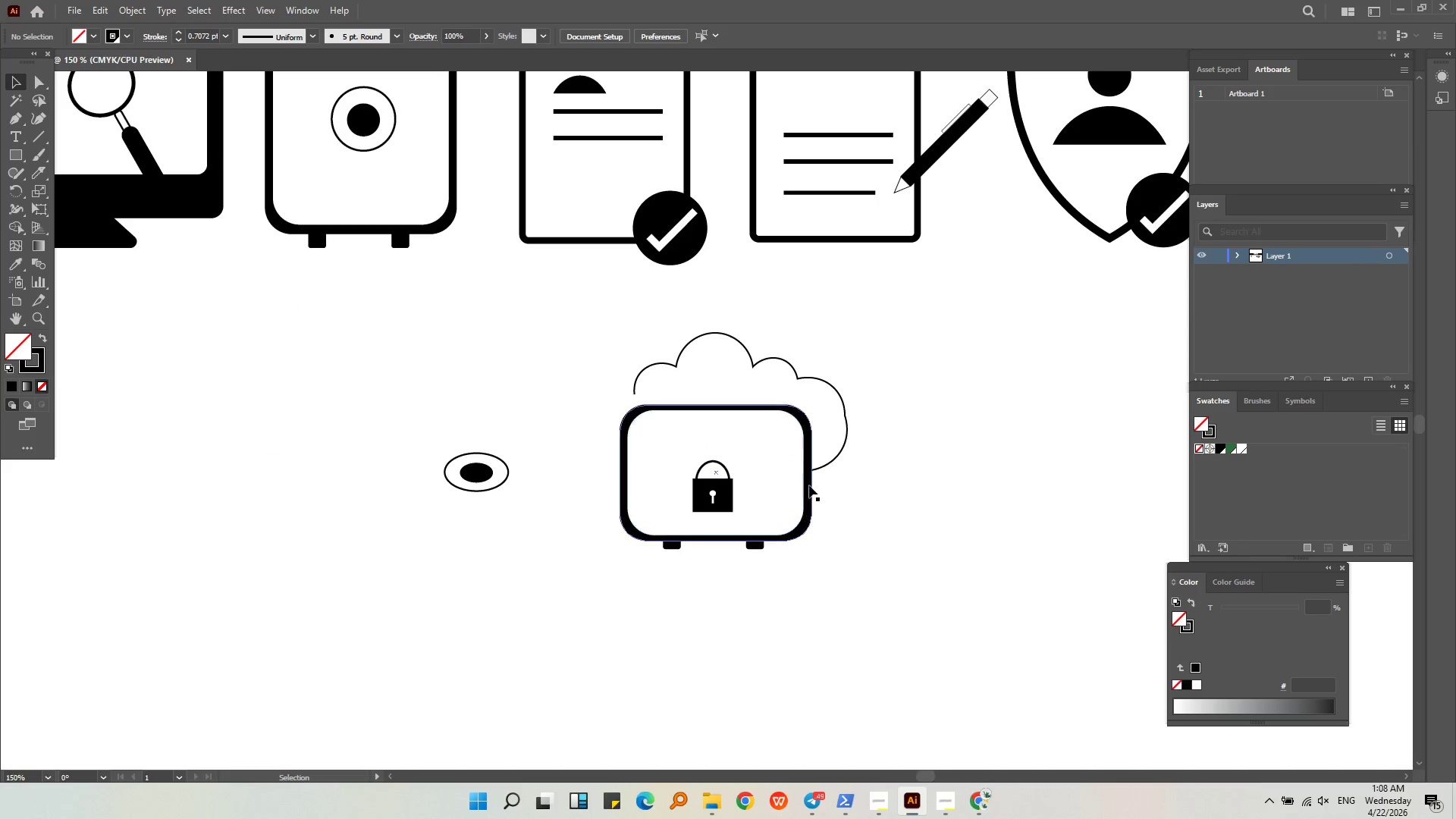 
key(Control+ControlLeft)
 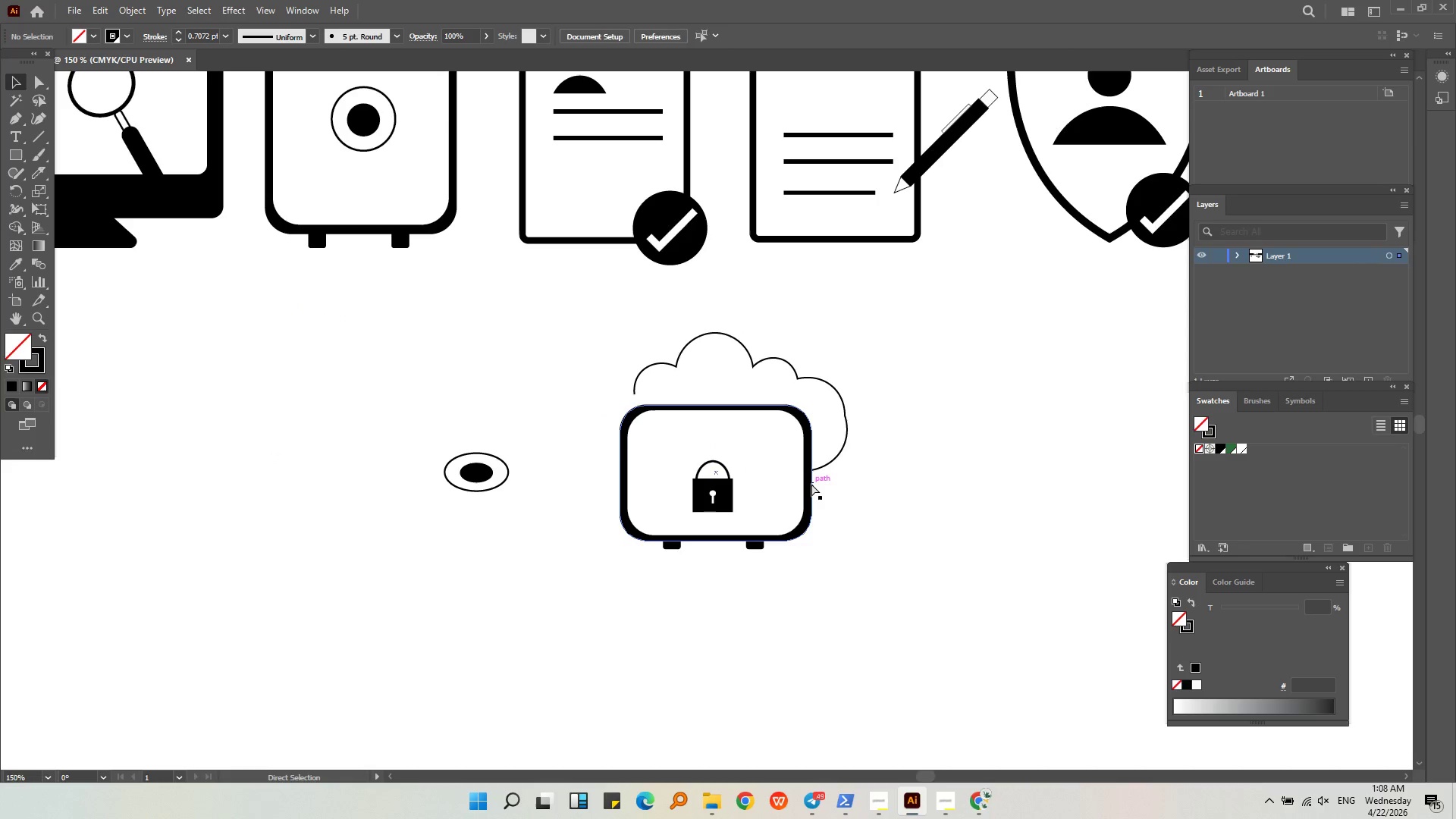 
key(Control+Z)
 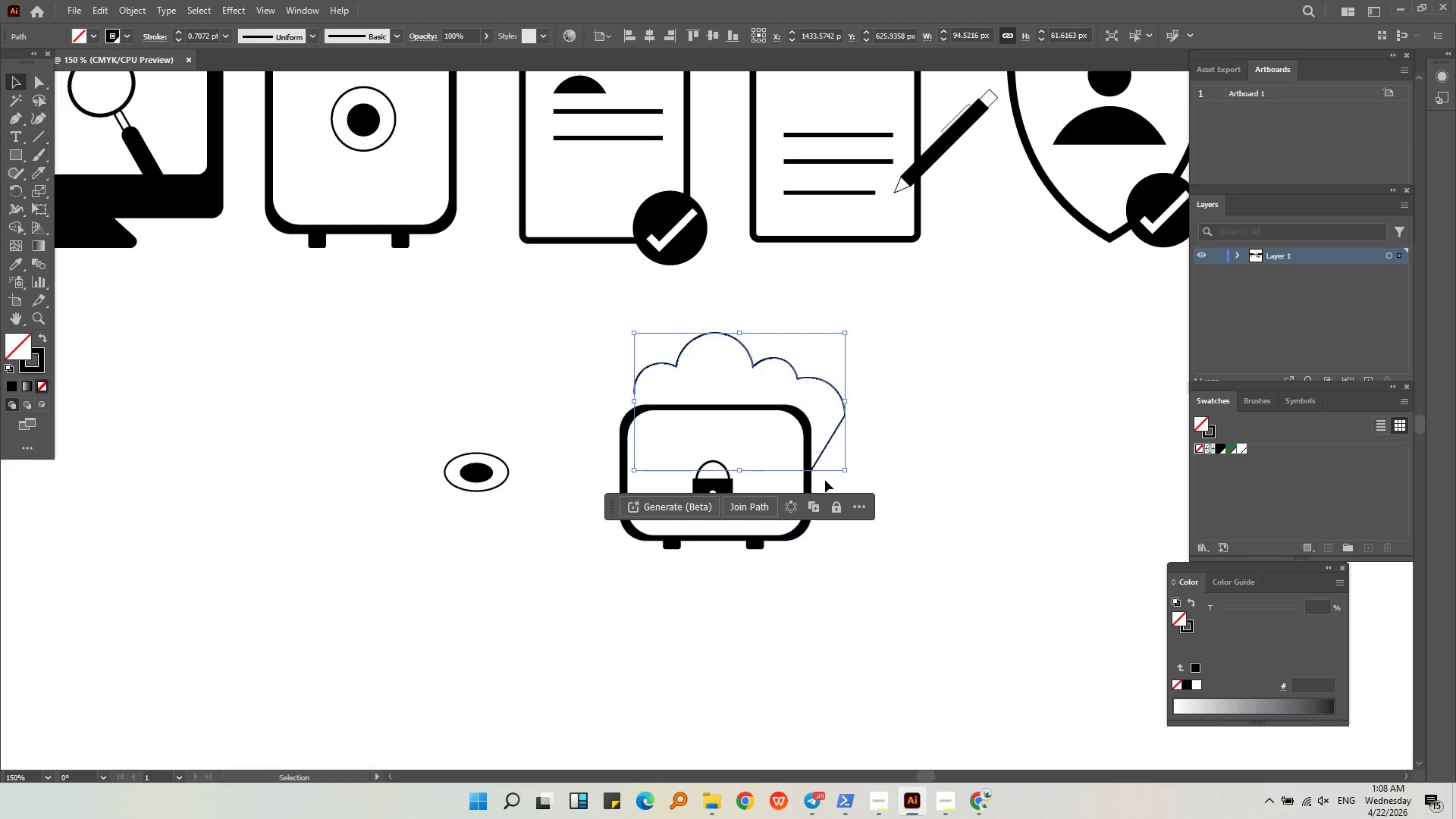 
key(Alt+AltLeft)
 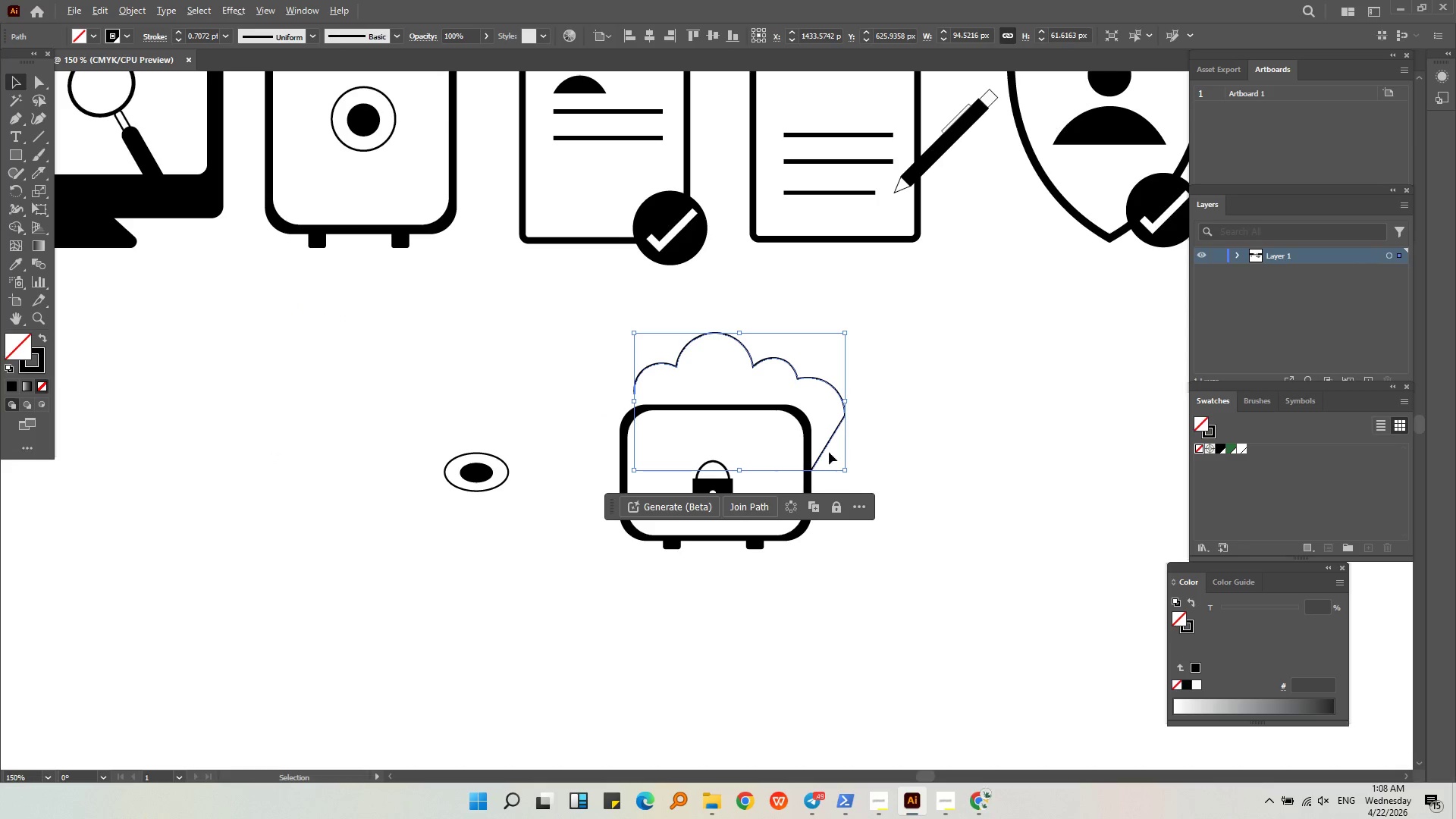 
scroll: coordinate [828, 449], scroll_direction: up, amount: 2.0
 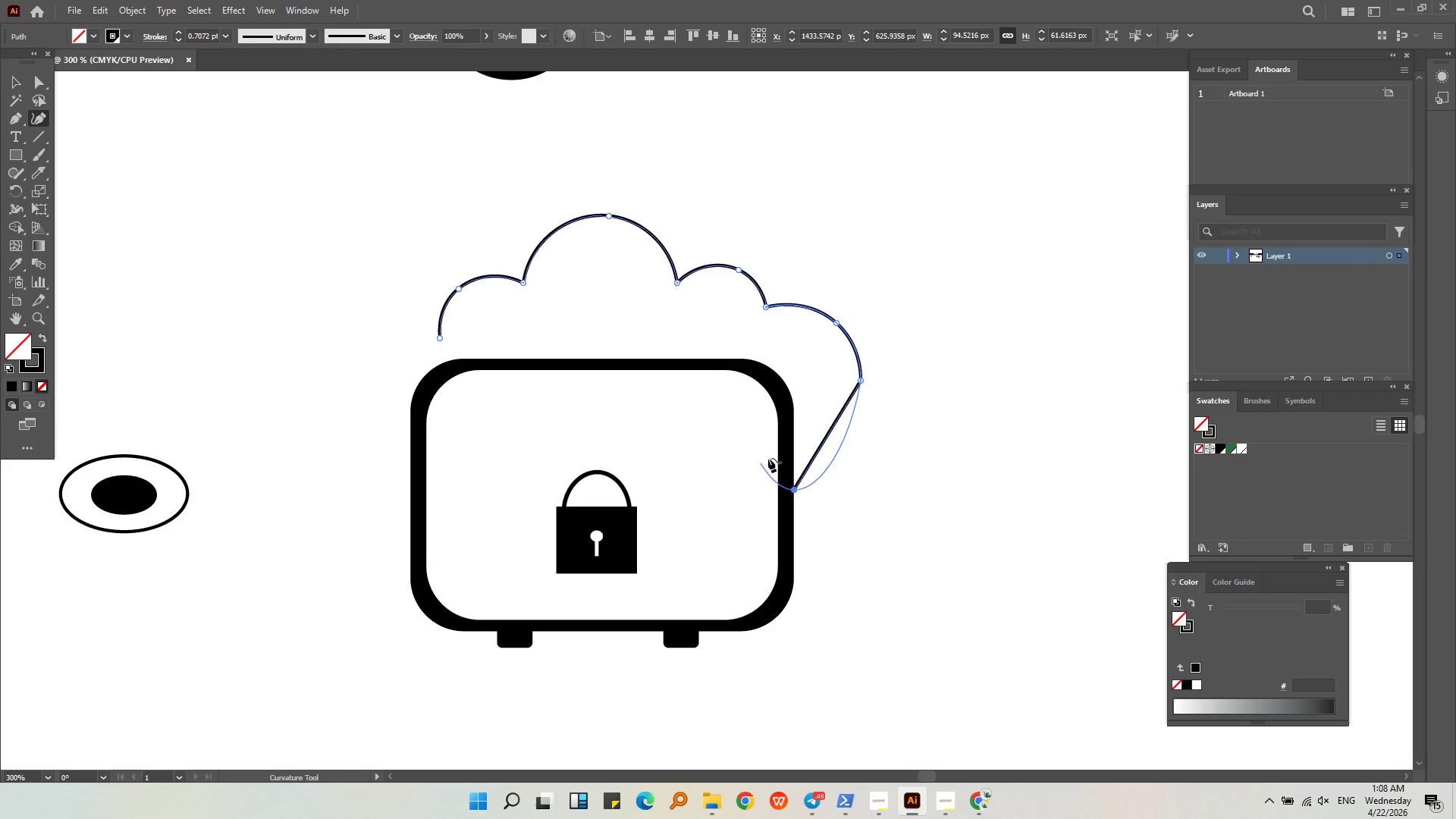 
left_click_drag(start_coordinate=[827, 433], to_coordinate=[865, 460])
 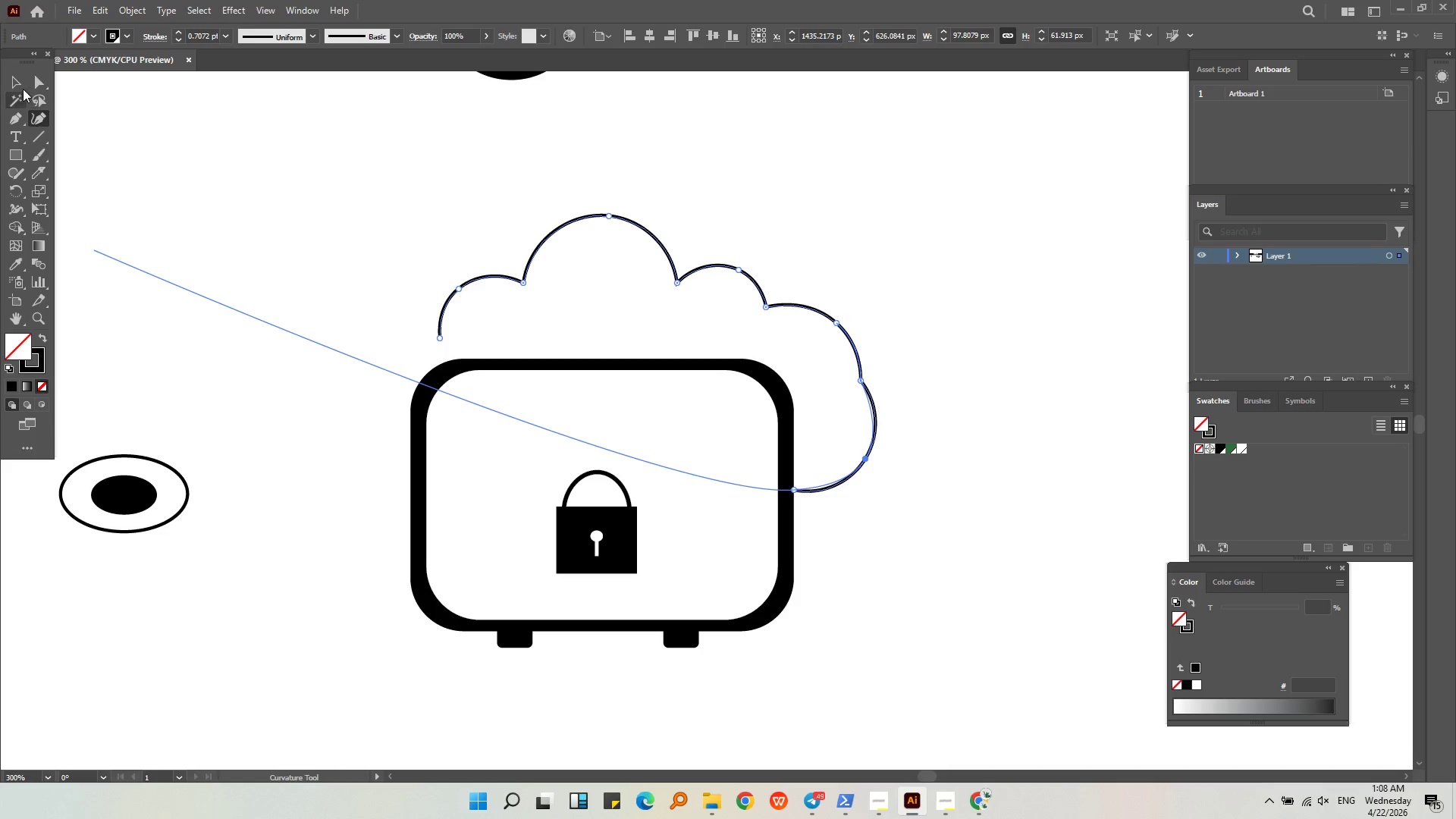 
double_click([230, 217])
 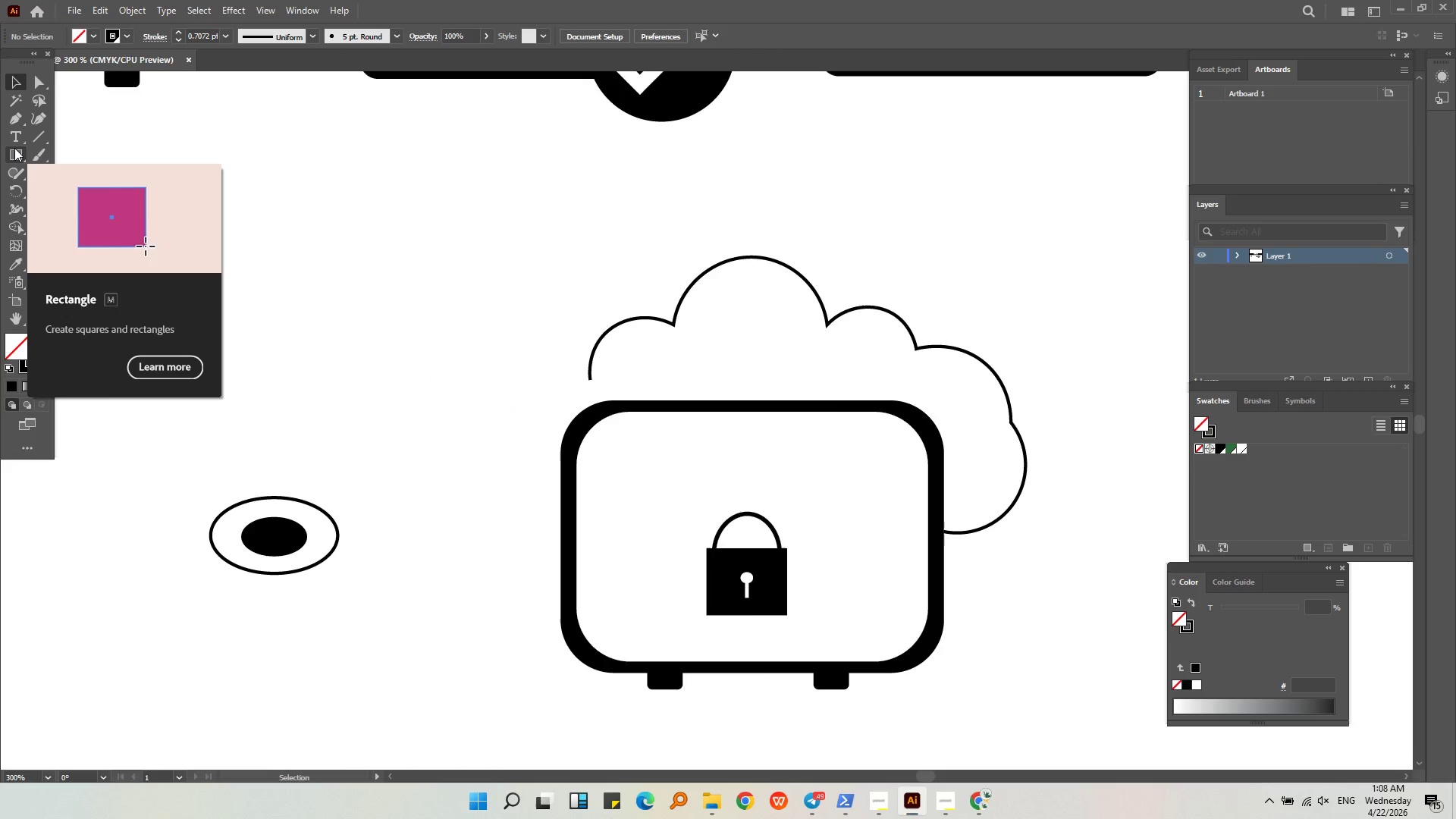 
wait(7.5)
 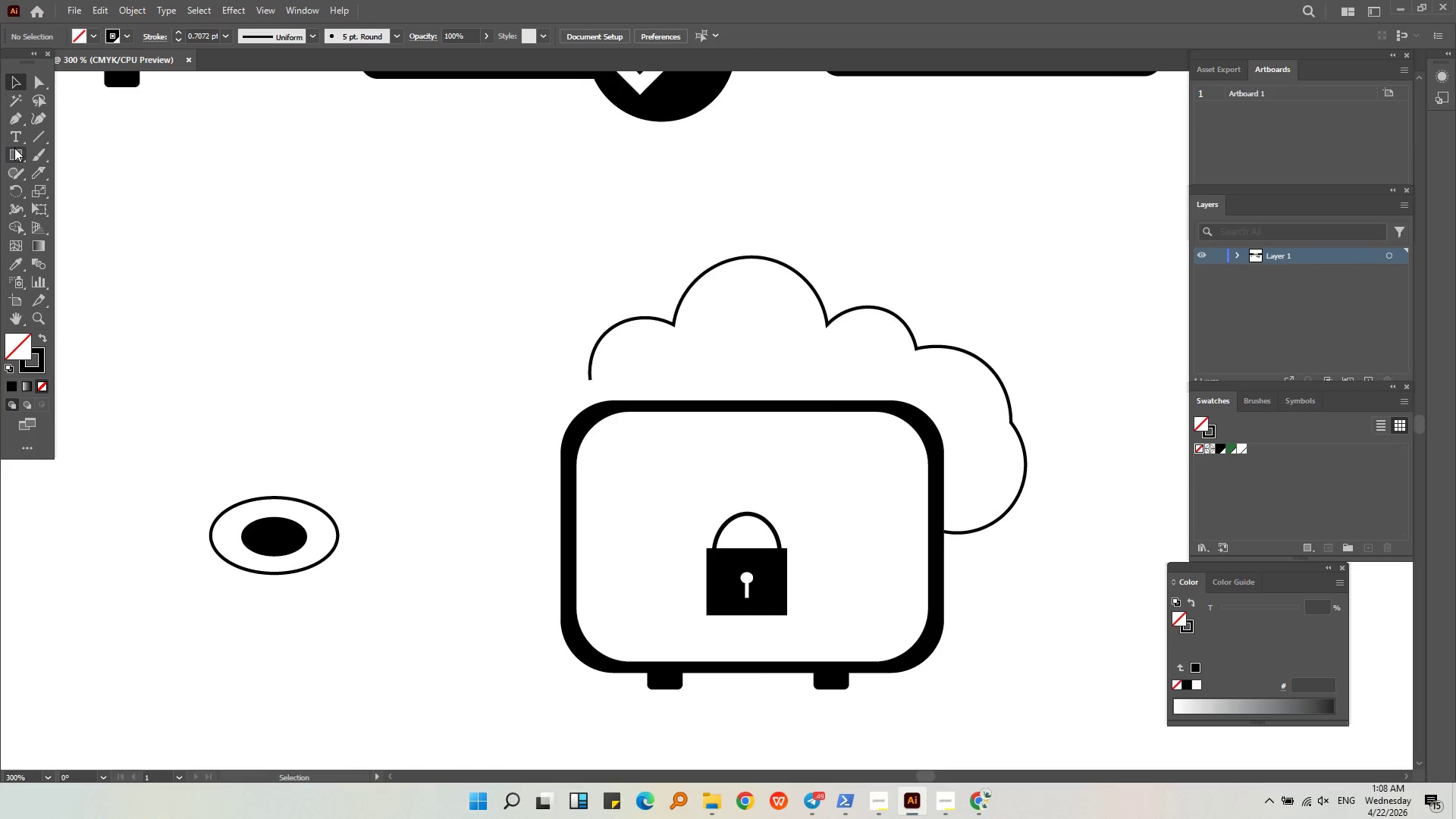 
left_click([13, 126])
 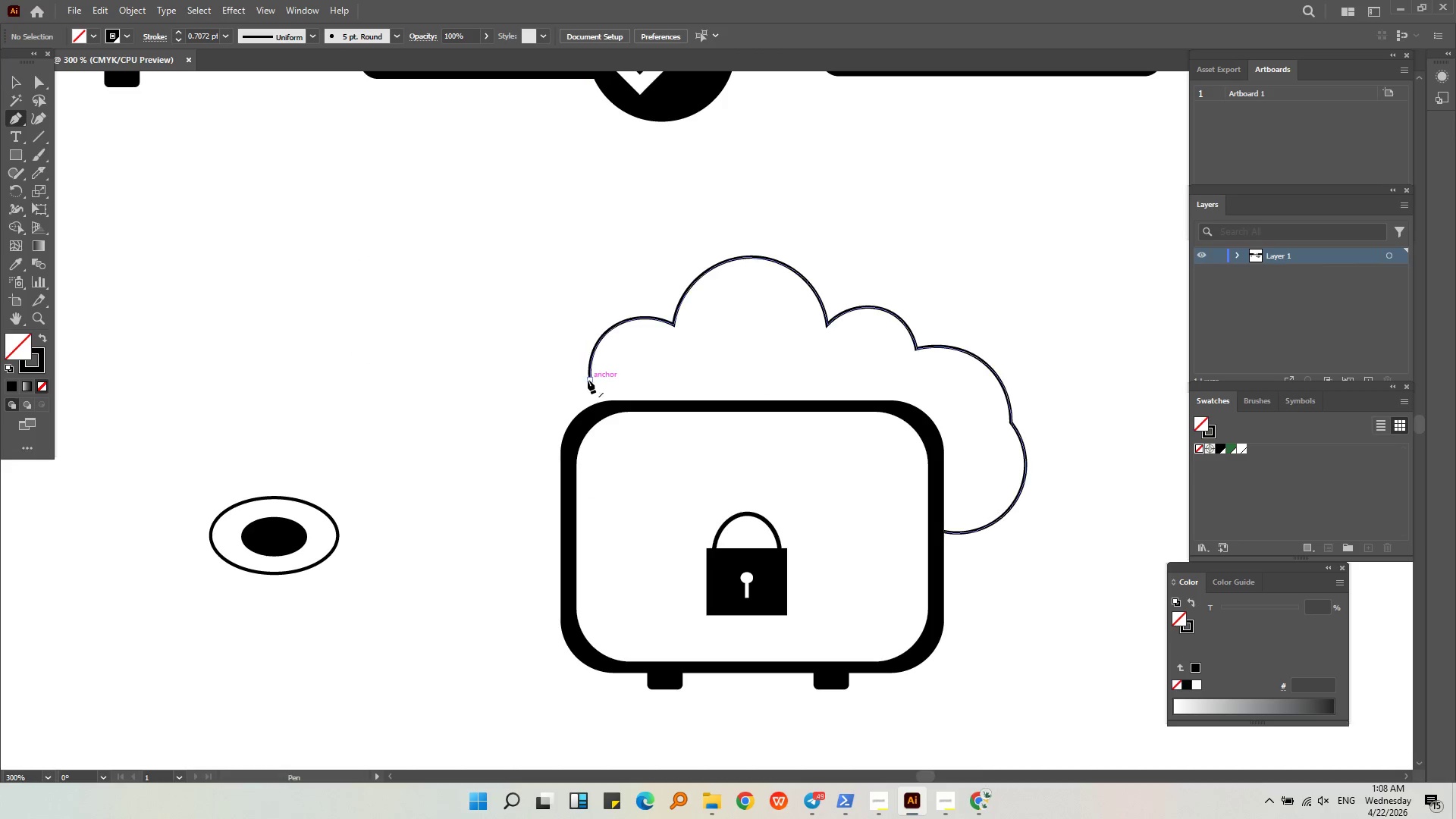 
left_click([588, 380])
 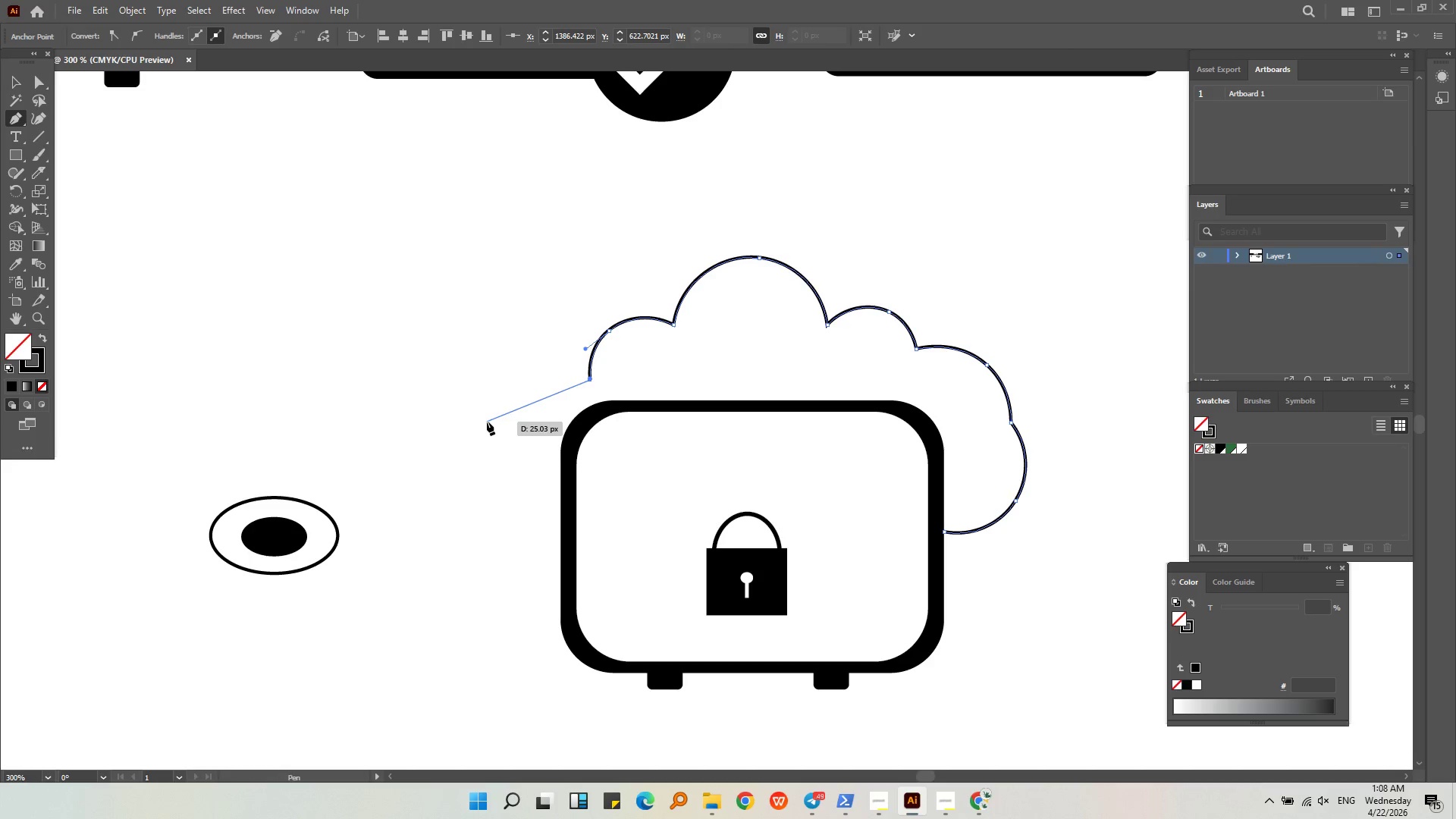 
left_click([480, 453])
 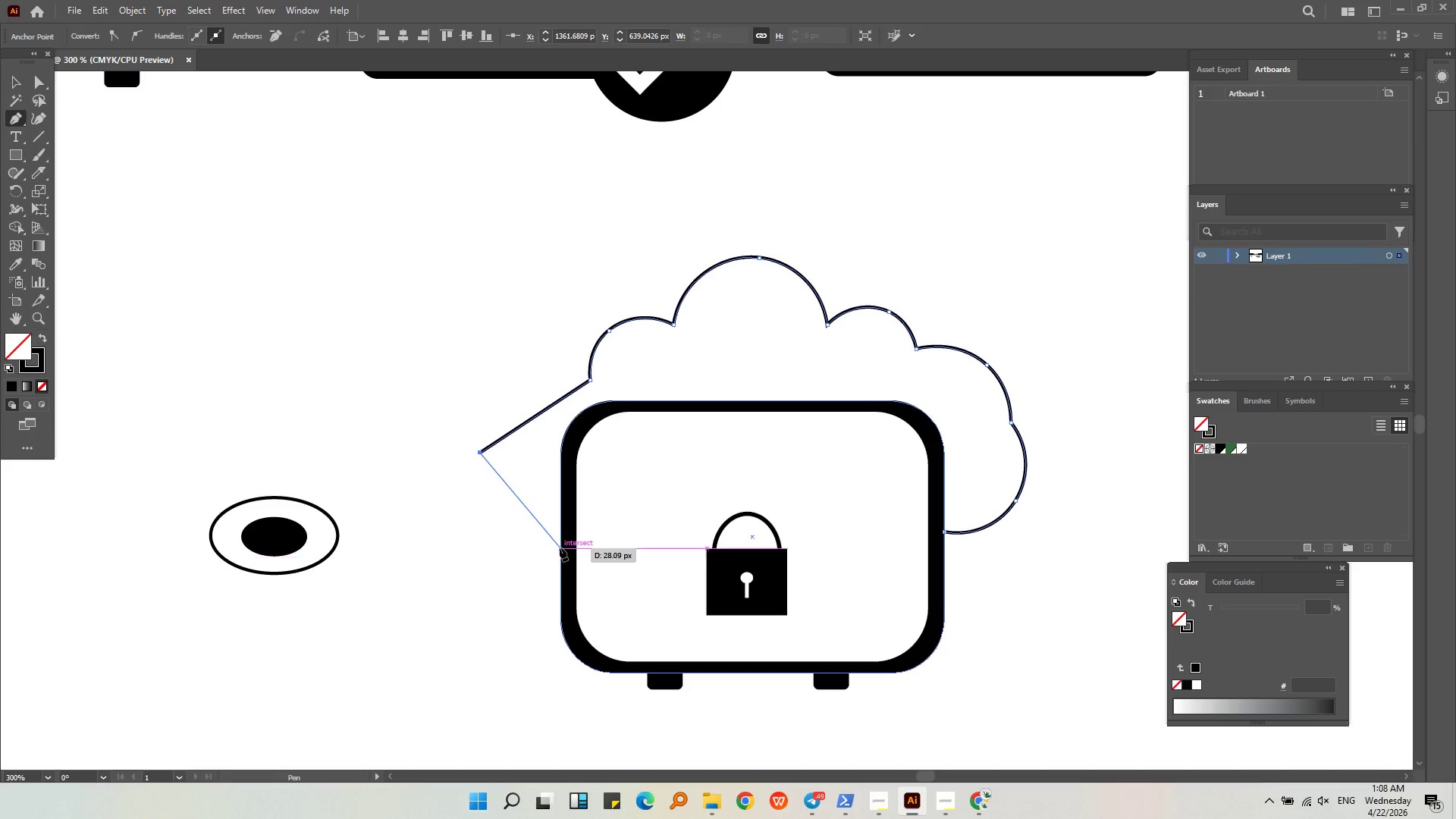 
left_click([560, 547])
 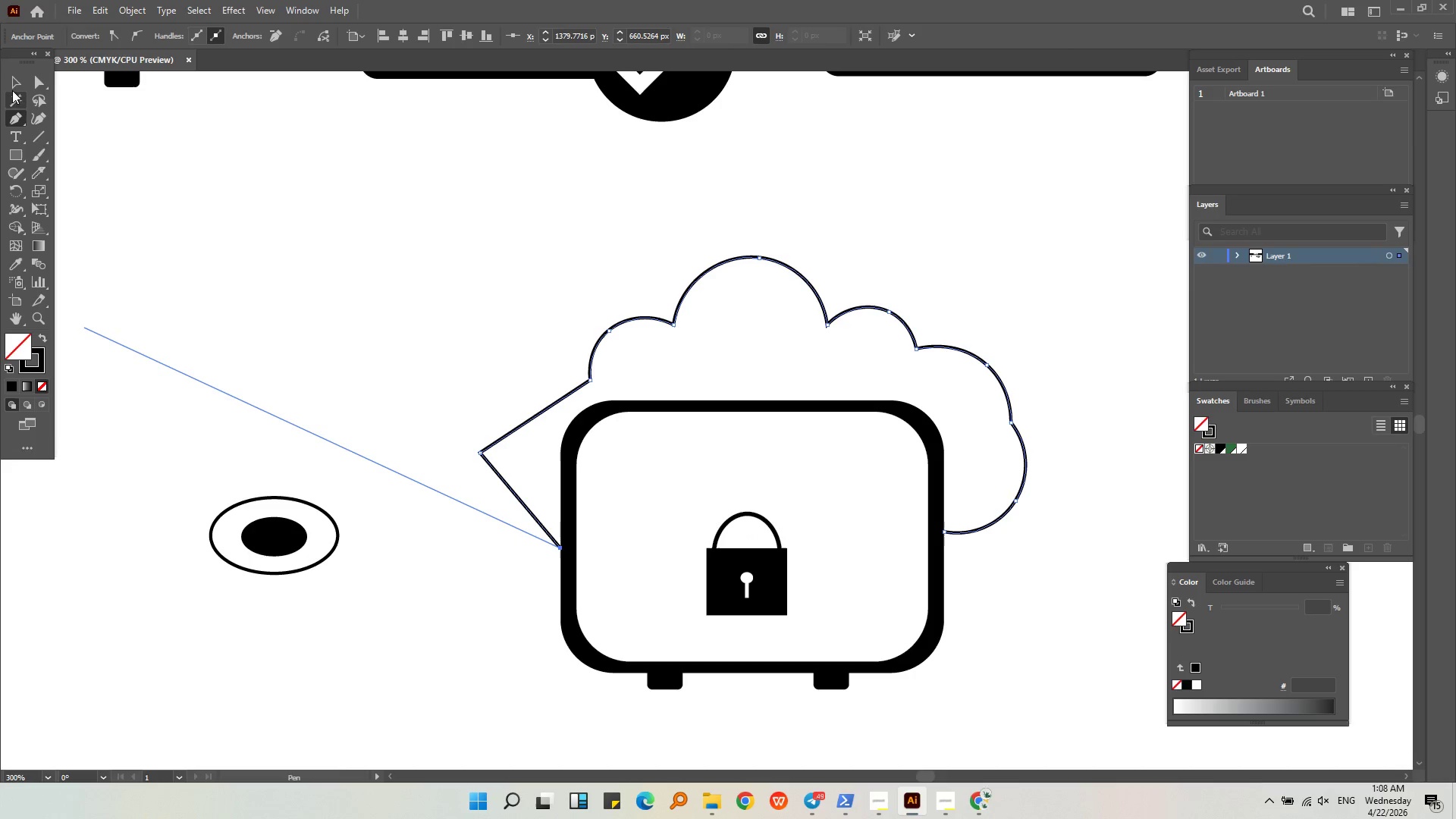 
left_click([12, 83])
 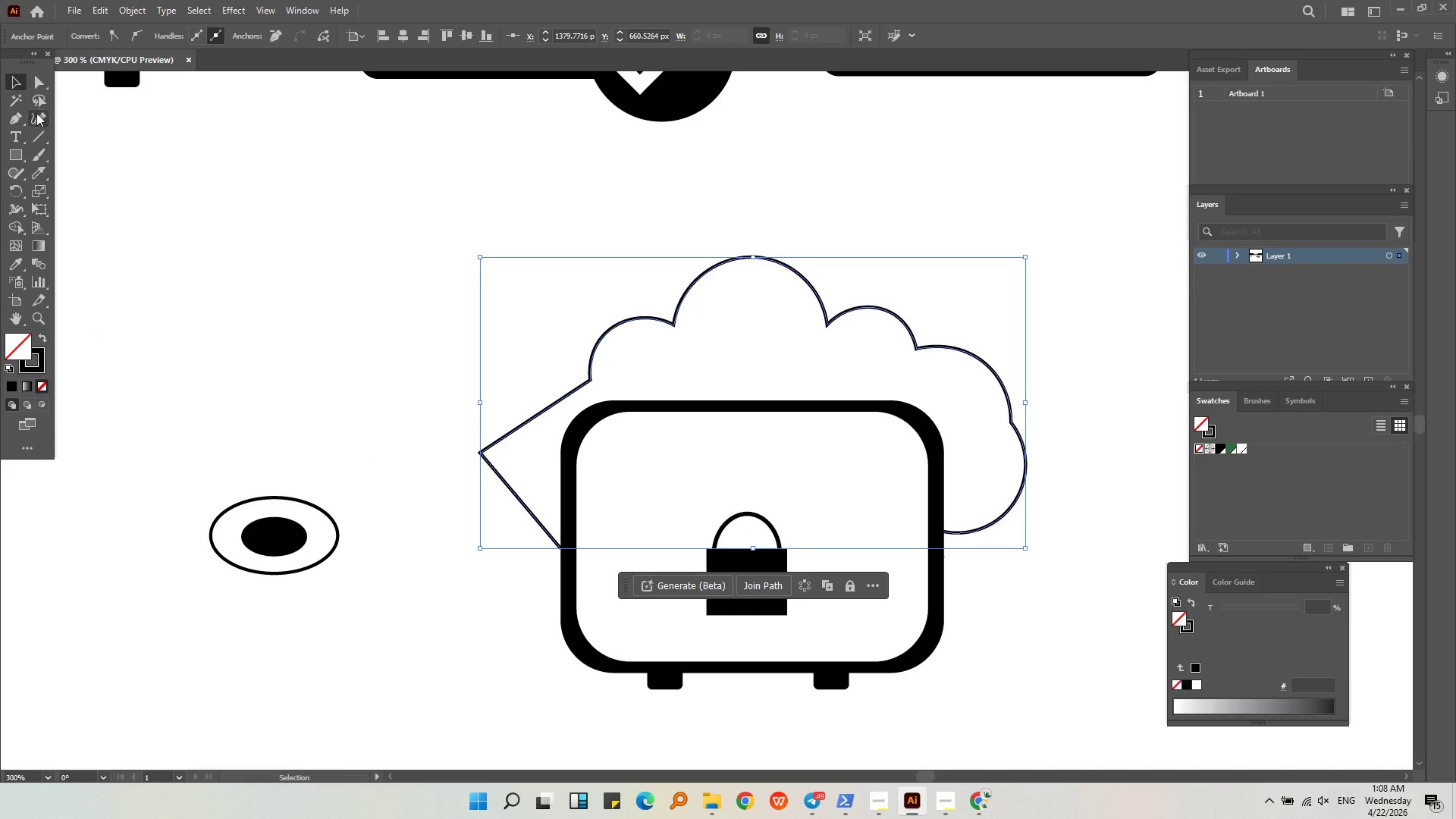 
left_click([41, 117])
 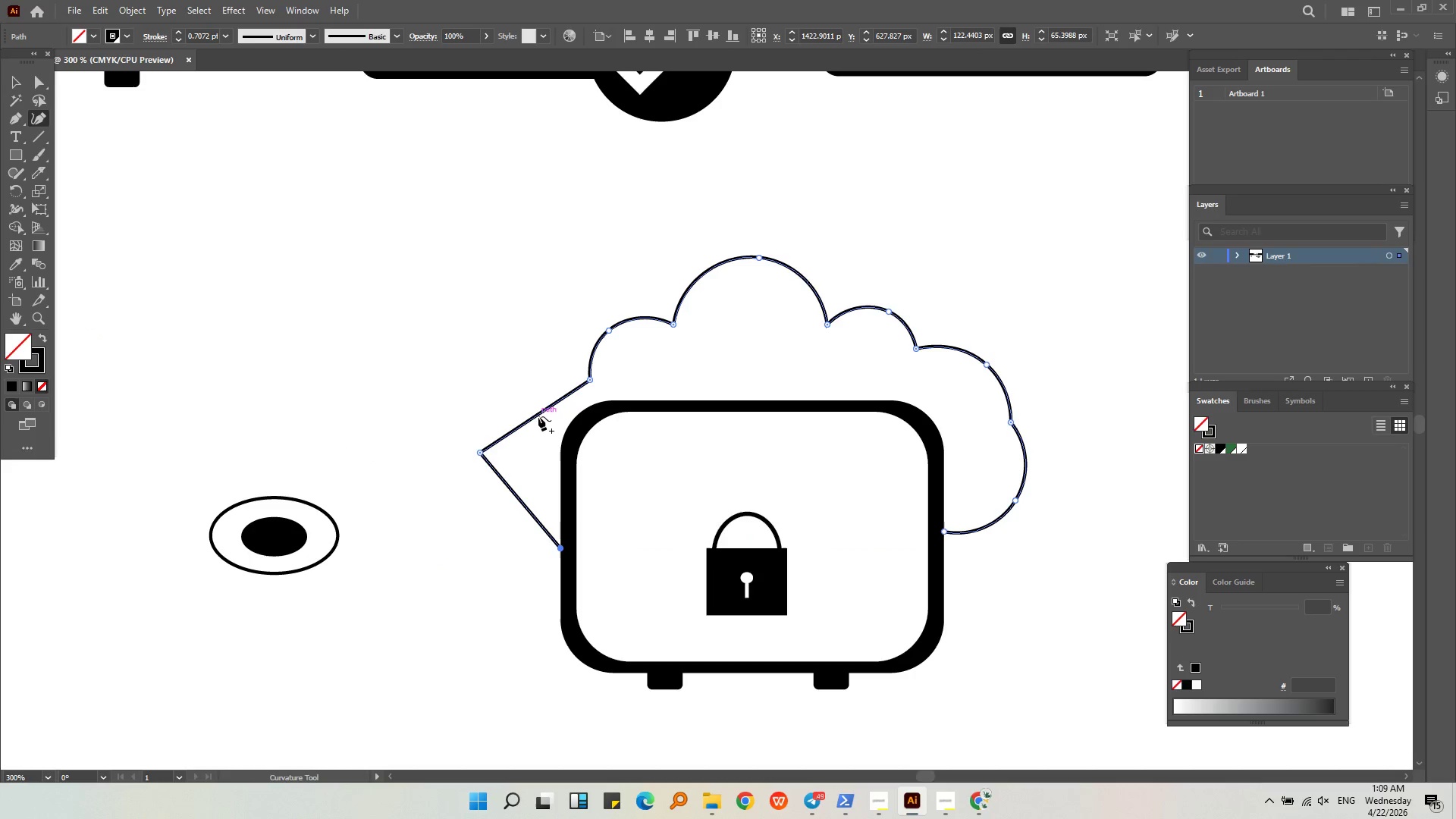 
left_click_drag(start_coordinate=[532, 416], to_coordinate=[495, 384])
 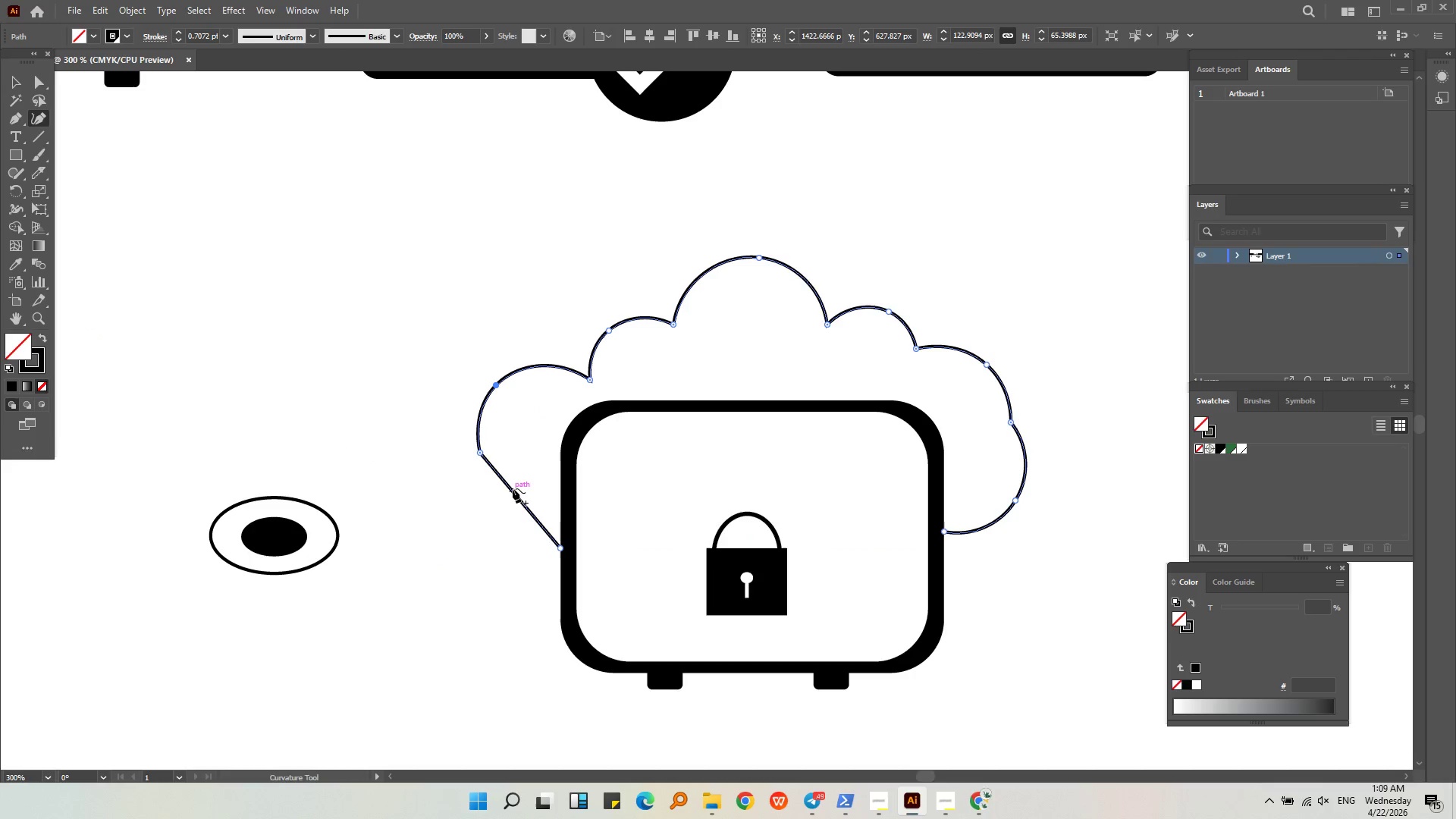 
left_click_drag(start_coordinate=[513, 488], to_coordinate=[467, 516])
 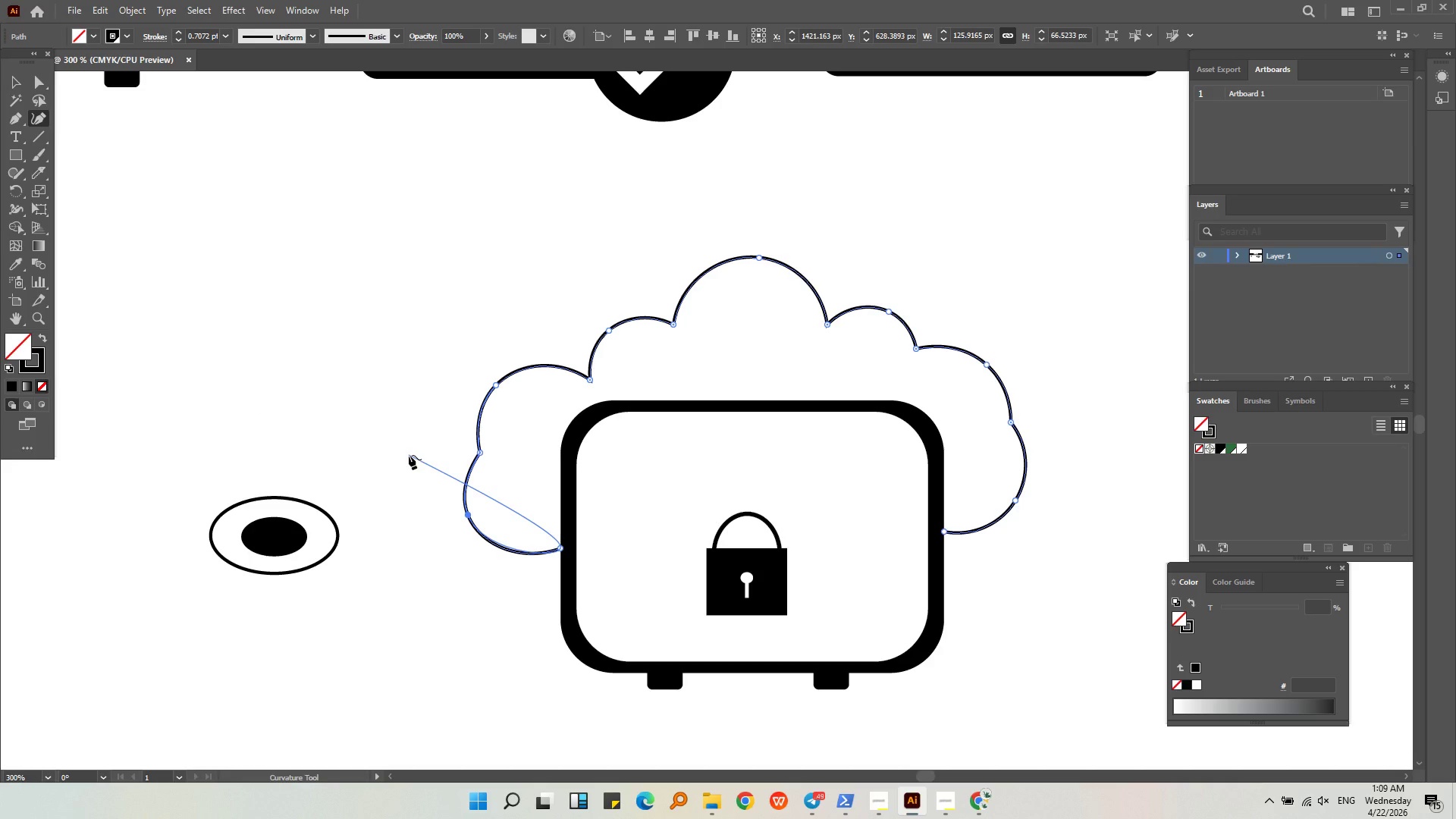 
key(Control+Z)
 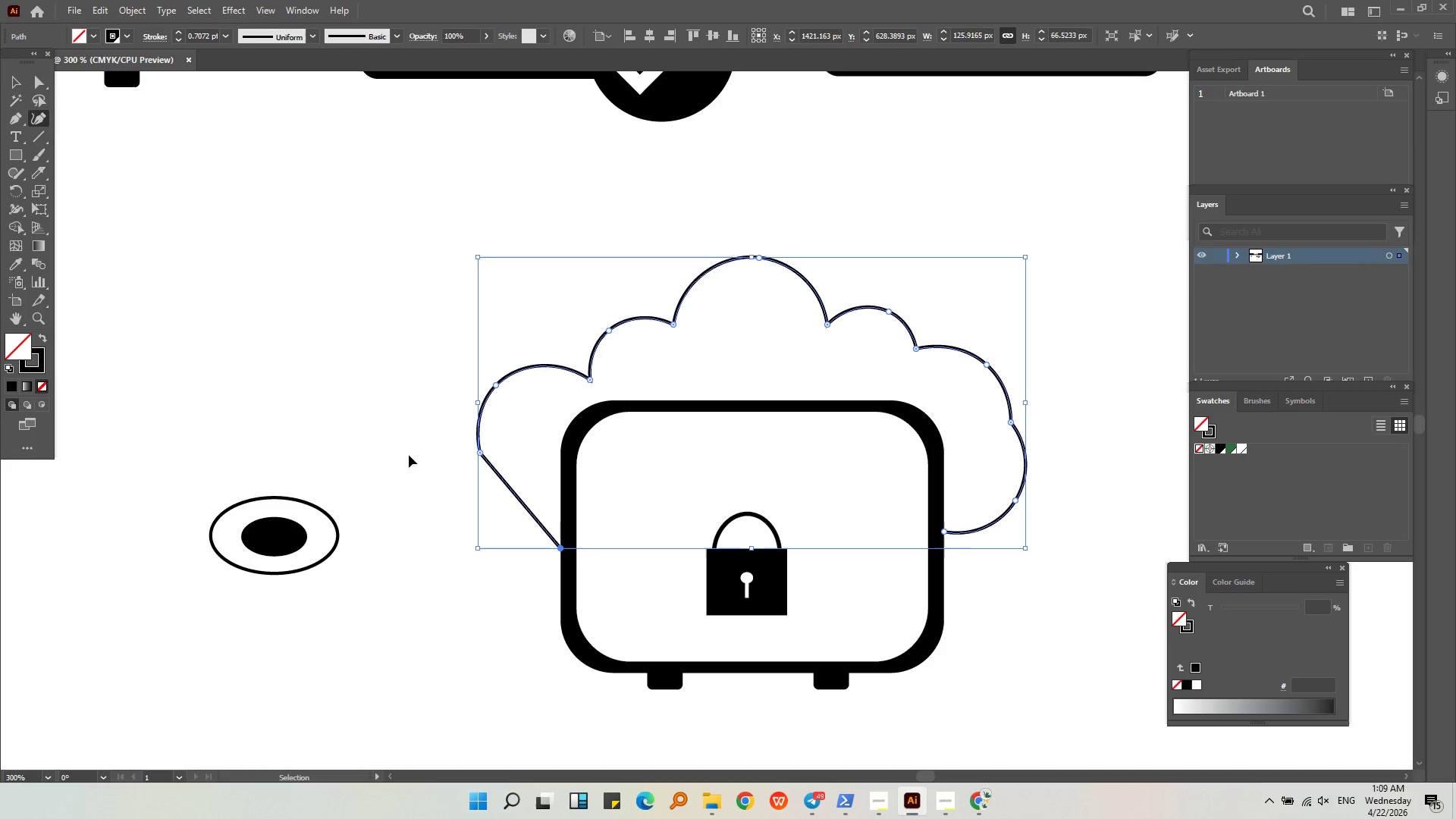 
key(Control+Z)
 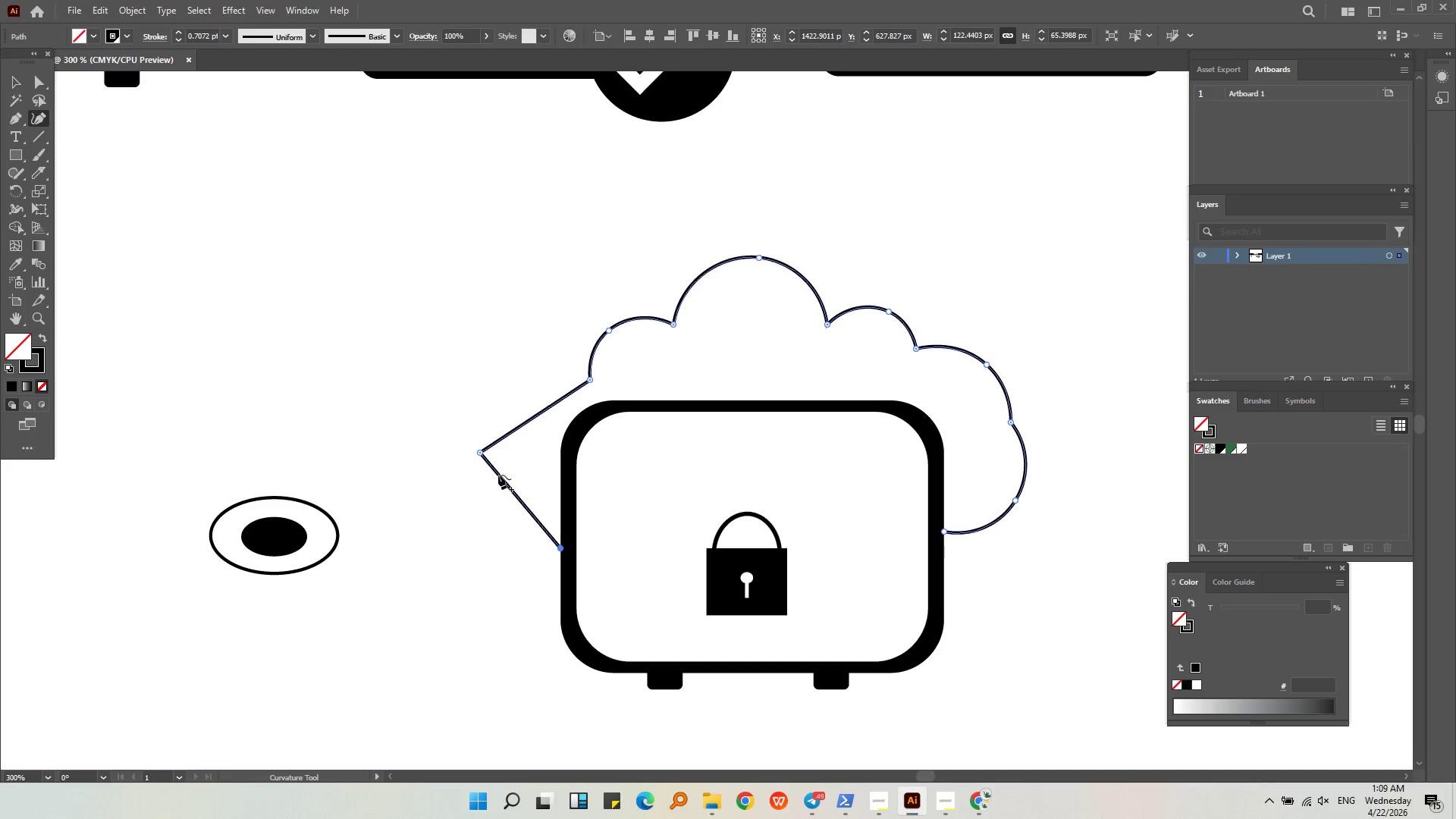 
key(Control+Z)
 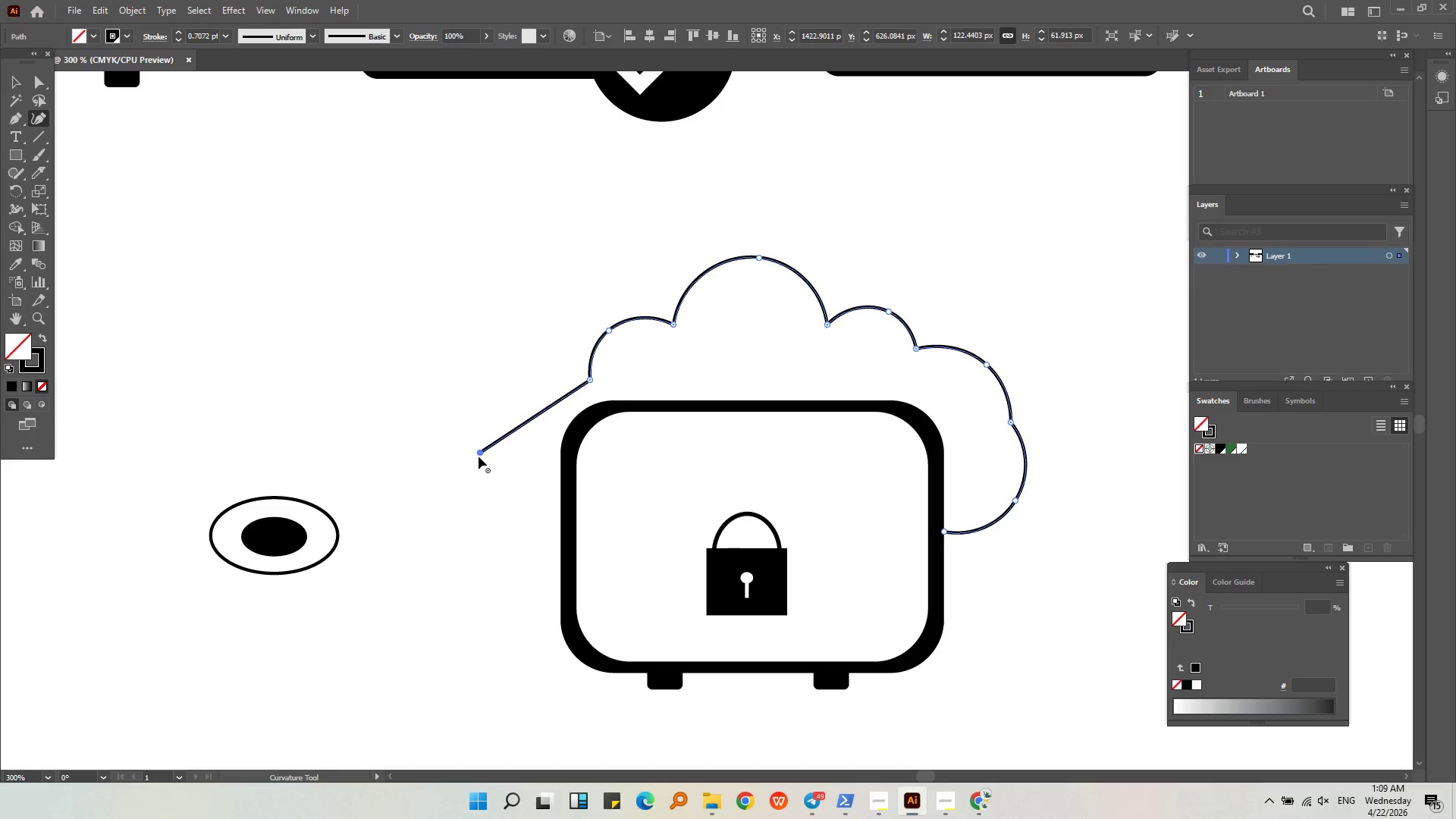 
left_click_drag(start_coordinate=[482, 452], to_coordinate=[561, 513])
 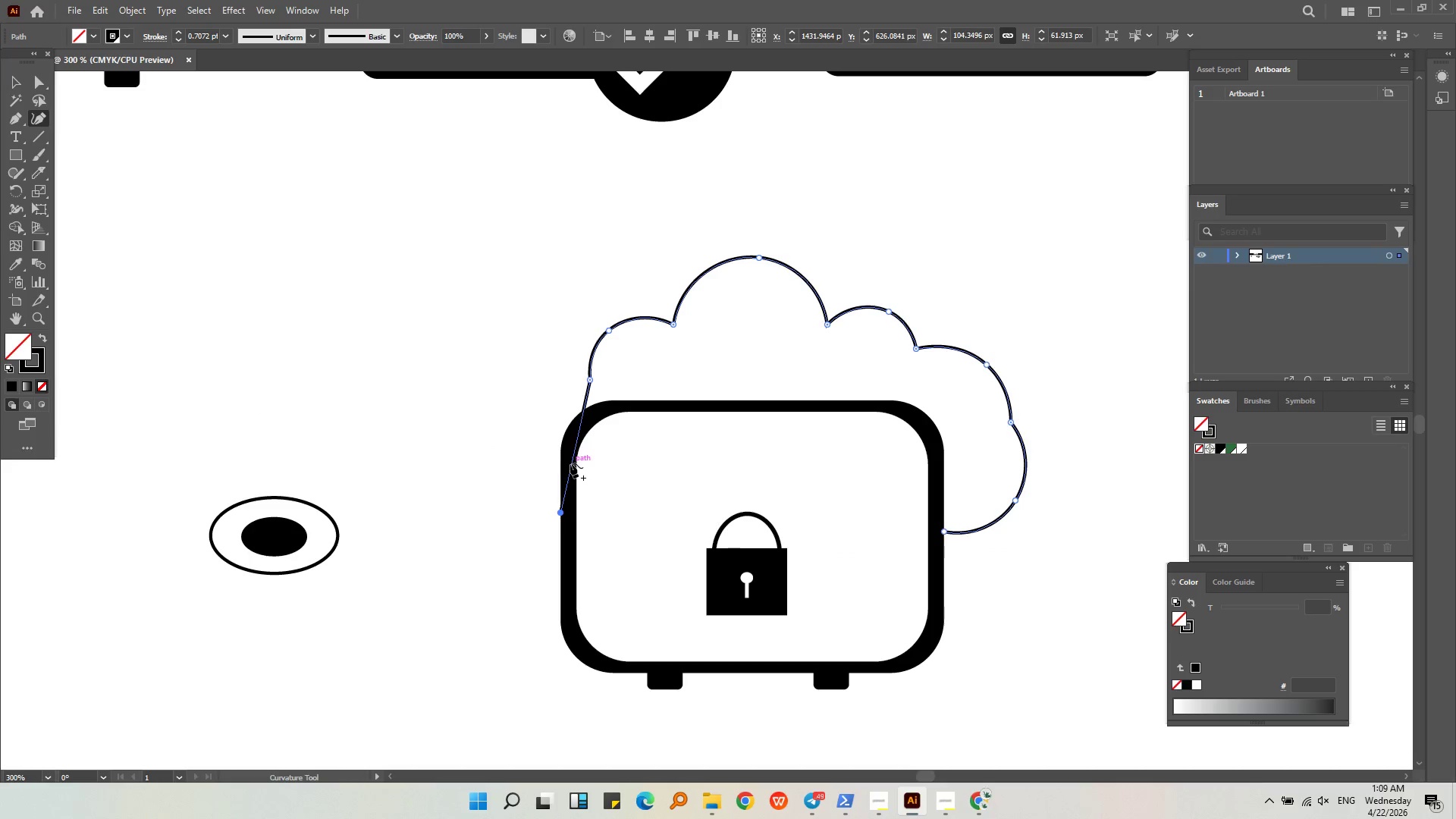 
left_click_drag(start_coordinate=[571, 463], to_coordinate=[493, 444])
 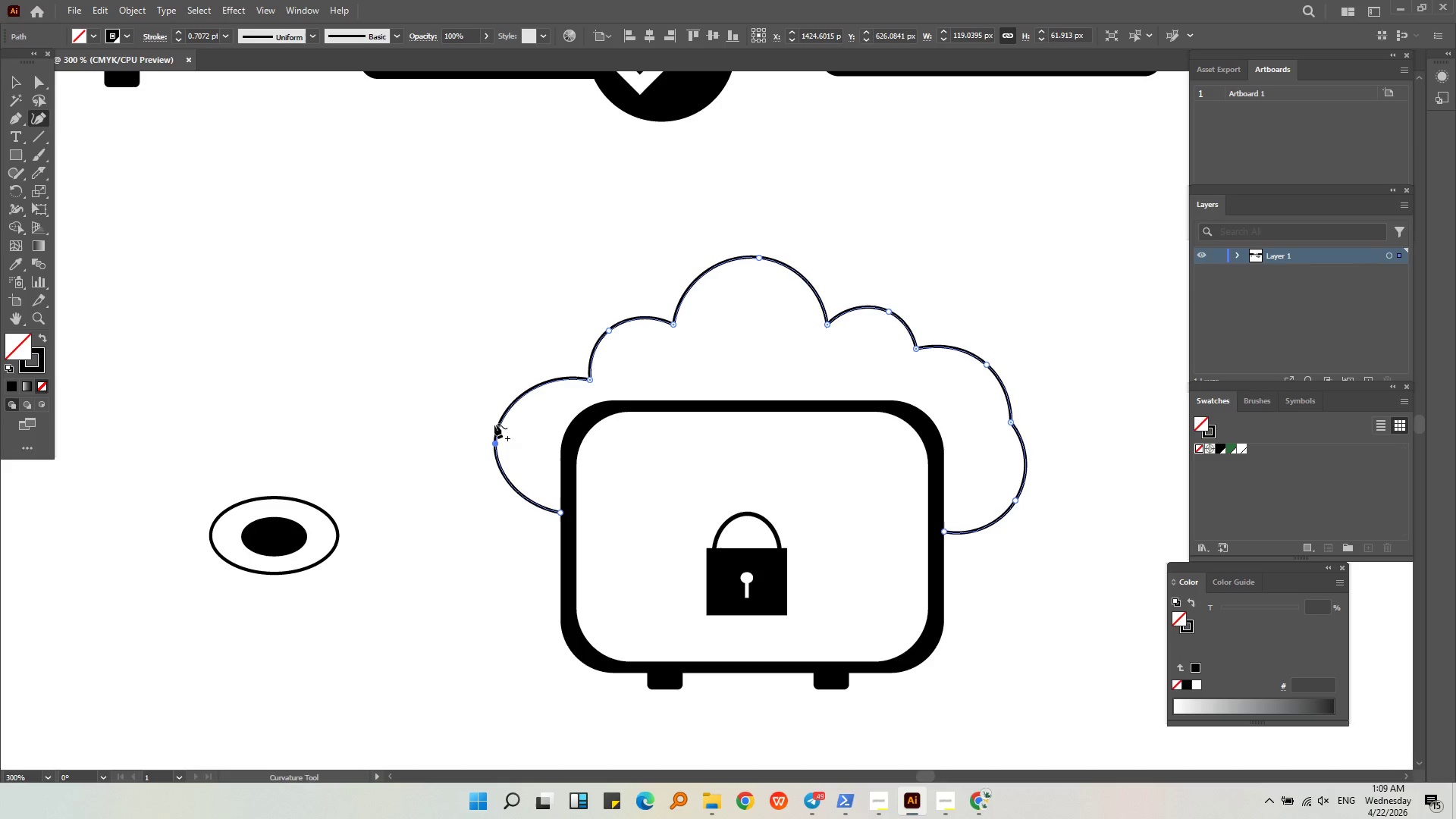 
left_click_drag(start_coordinate=[493, 438], to_coordinate=[505, 435])
 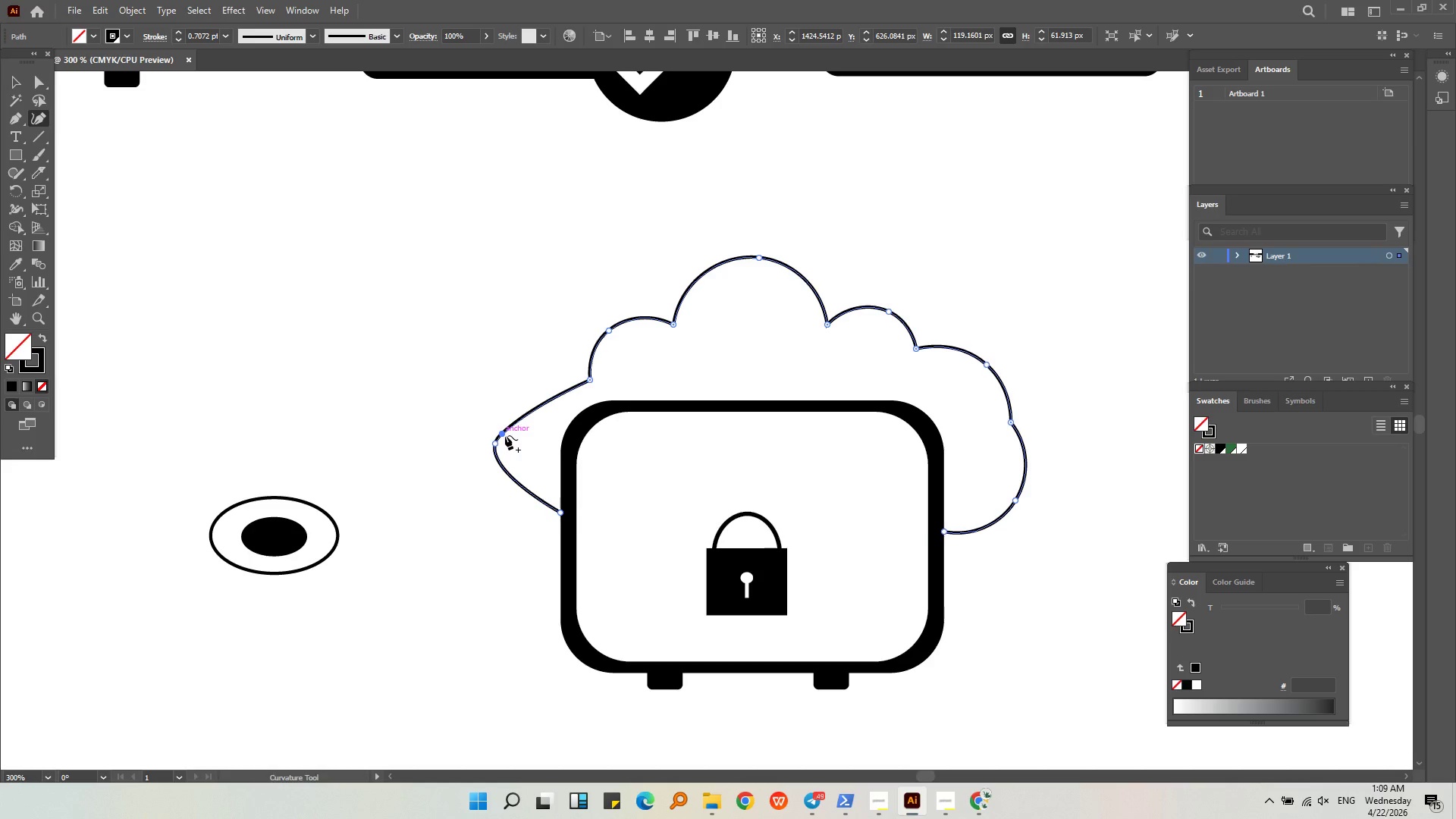 
key(Control+Z)
 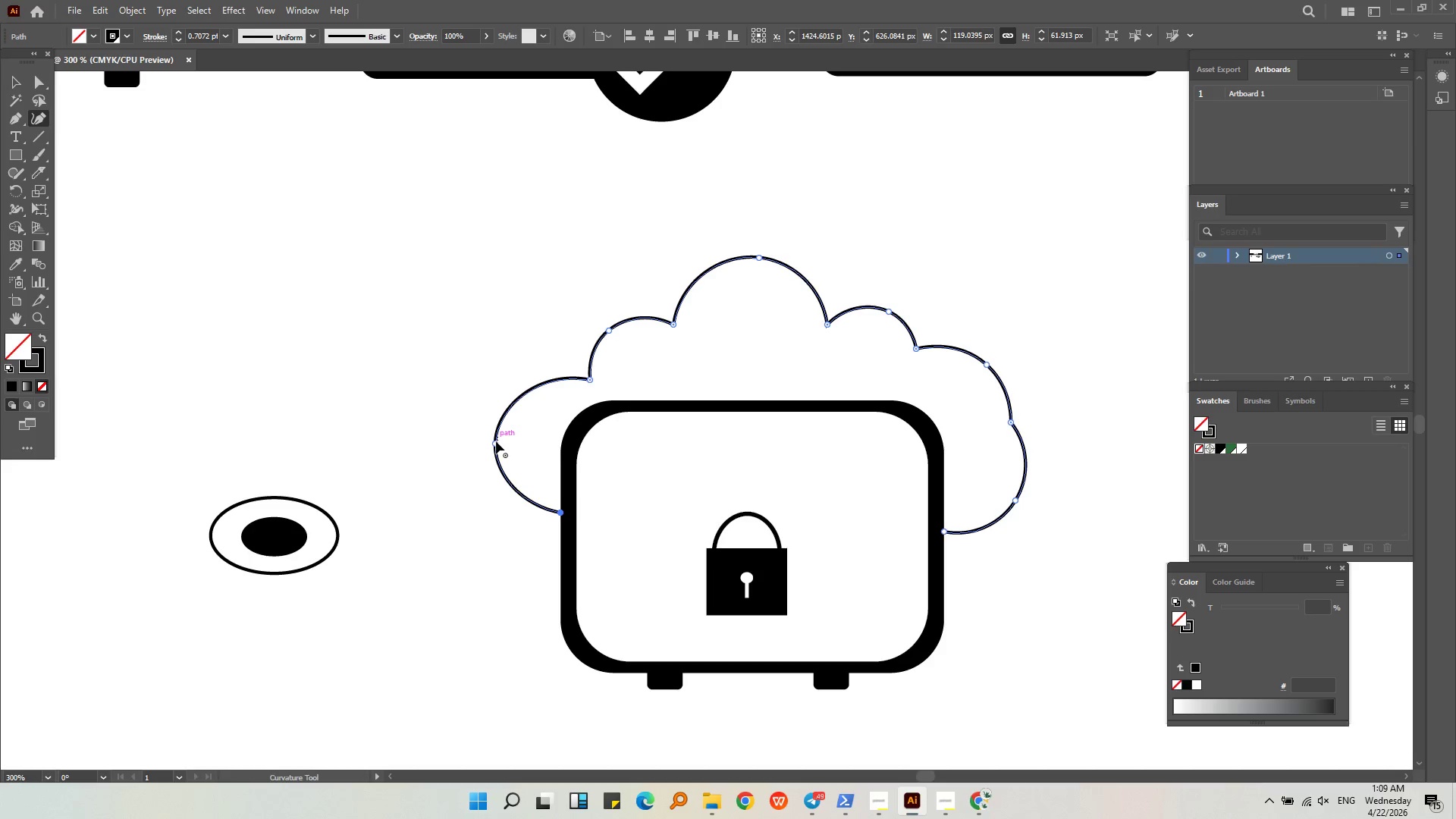 
left_click_drag(start_coordinate=[496, 442], to_coordinate=[500, 427])
 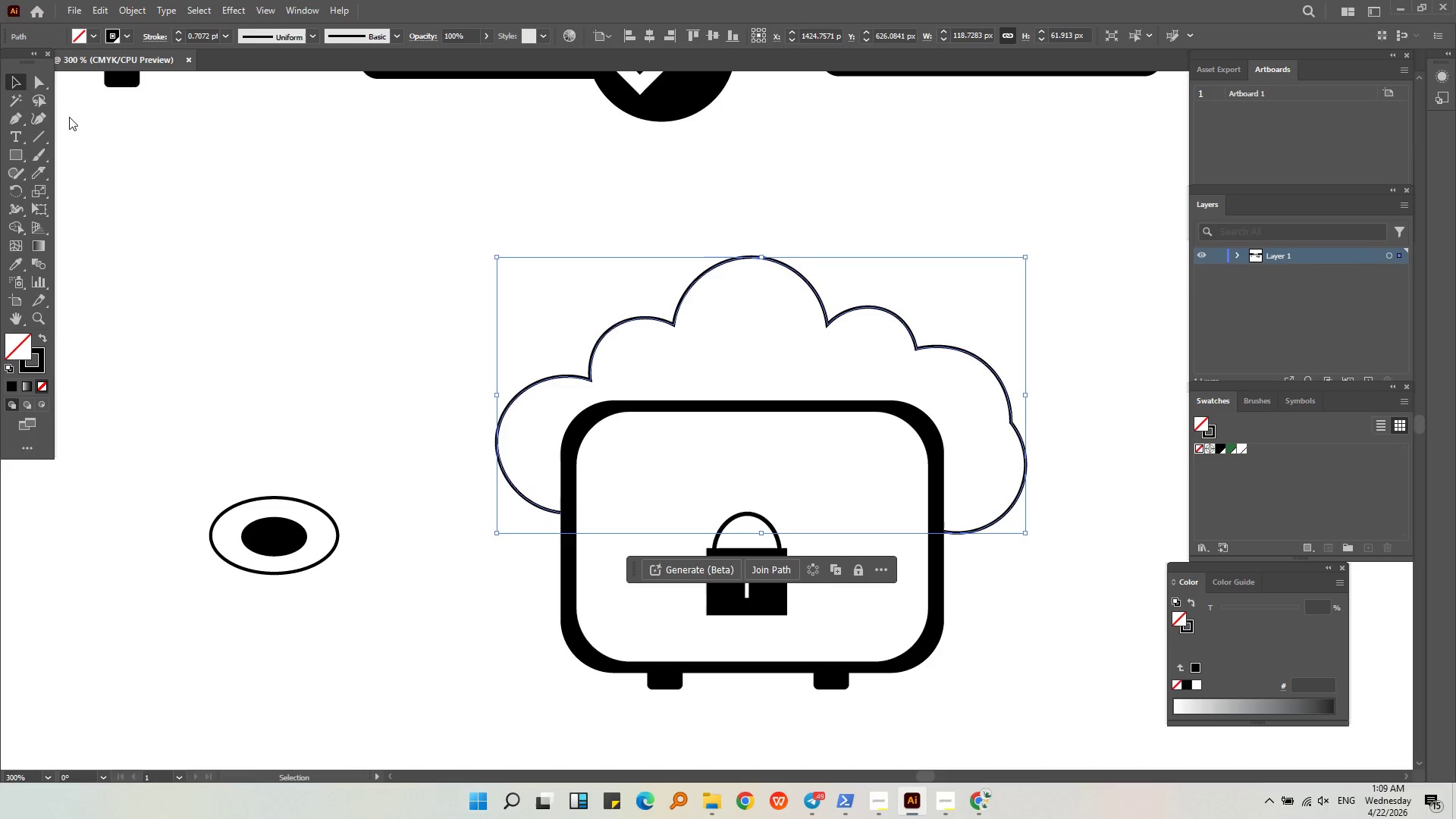 
key(Alt+AltLeft)
 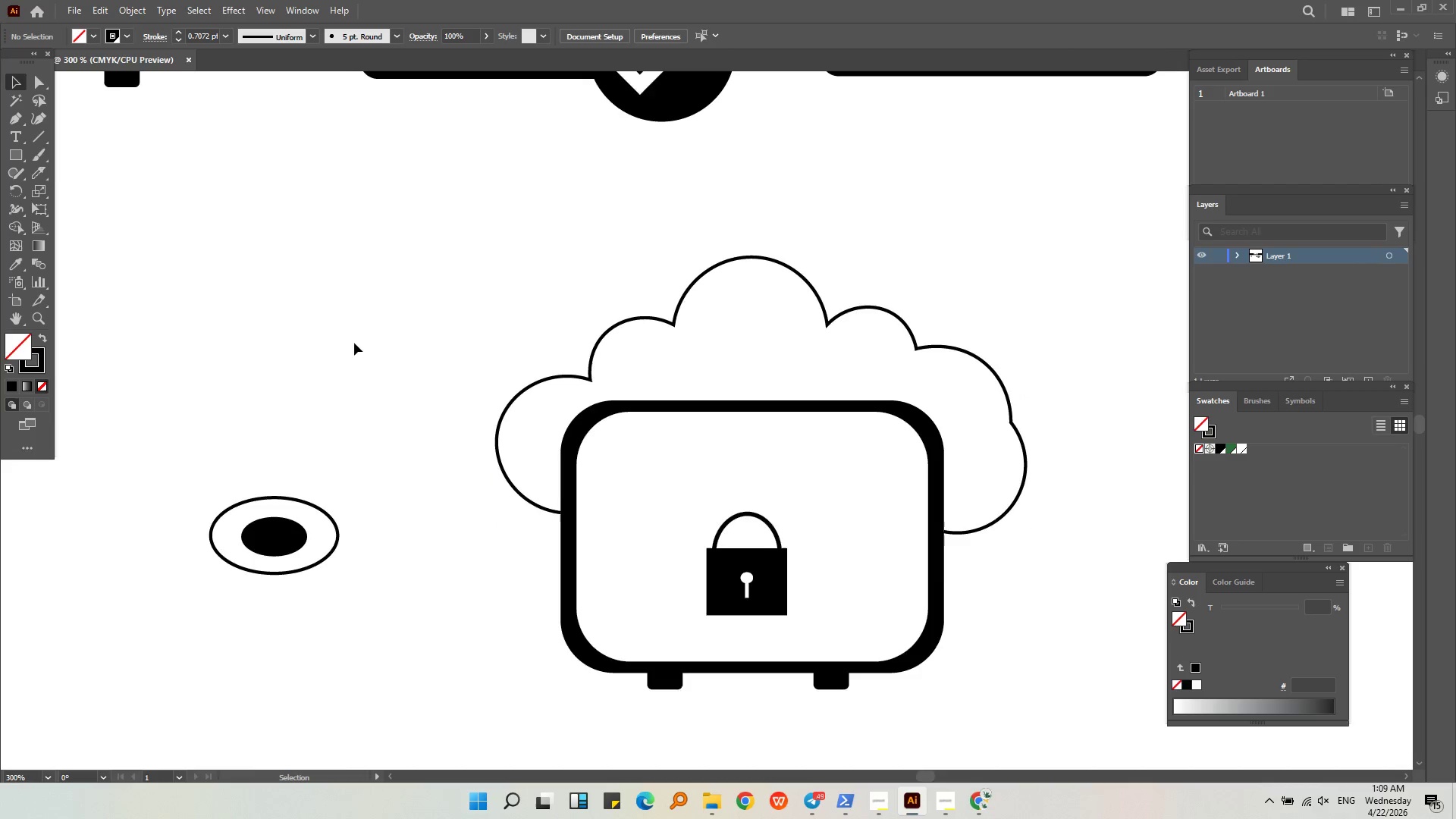 
scroll: coordinate [353, 343], scroll_direction: down, amount: 2.0
 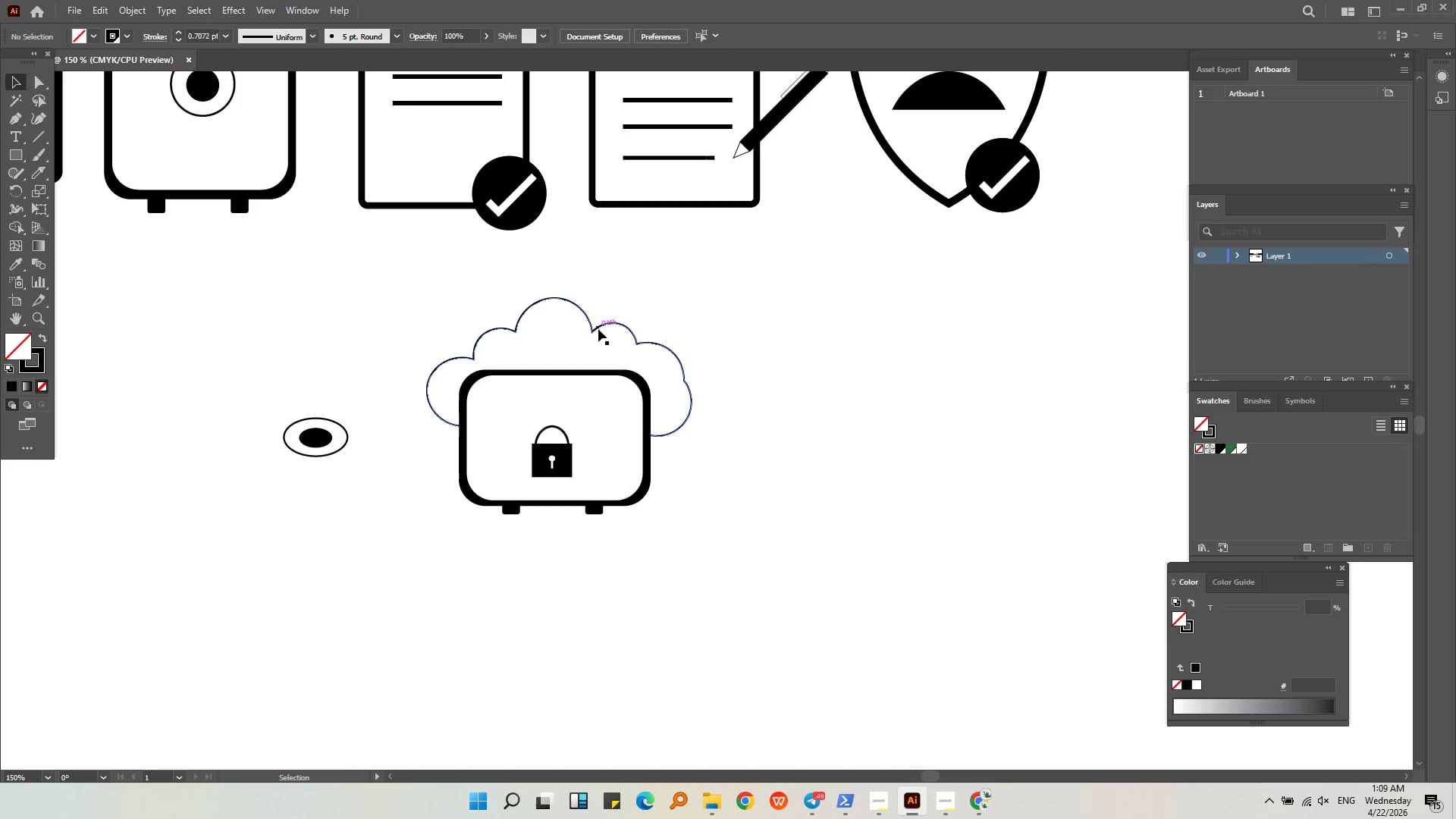 
left_click([601, 324])
 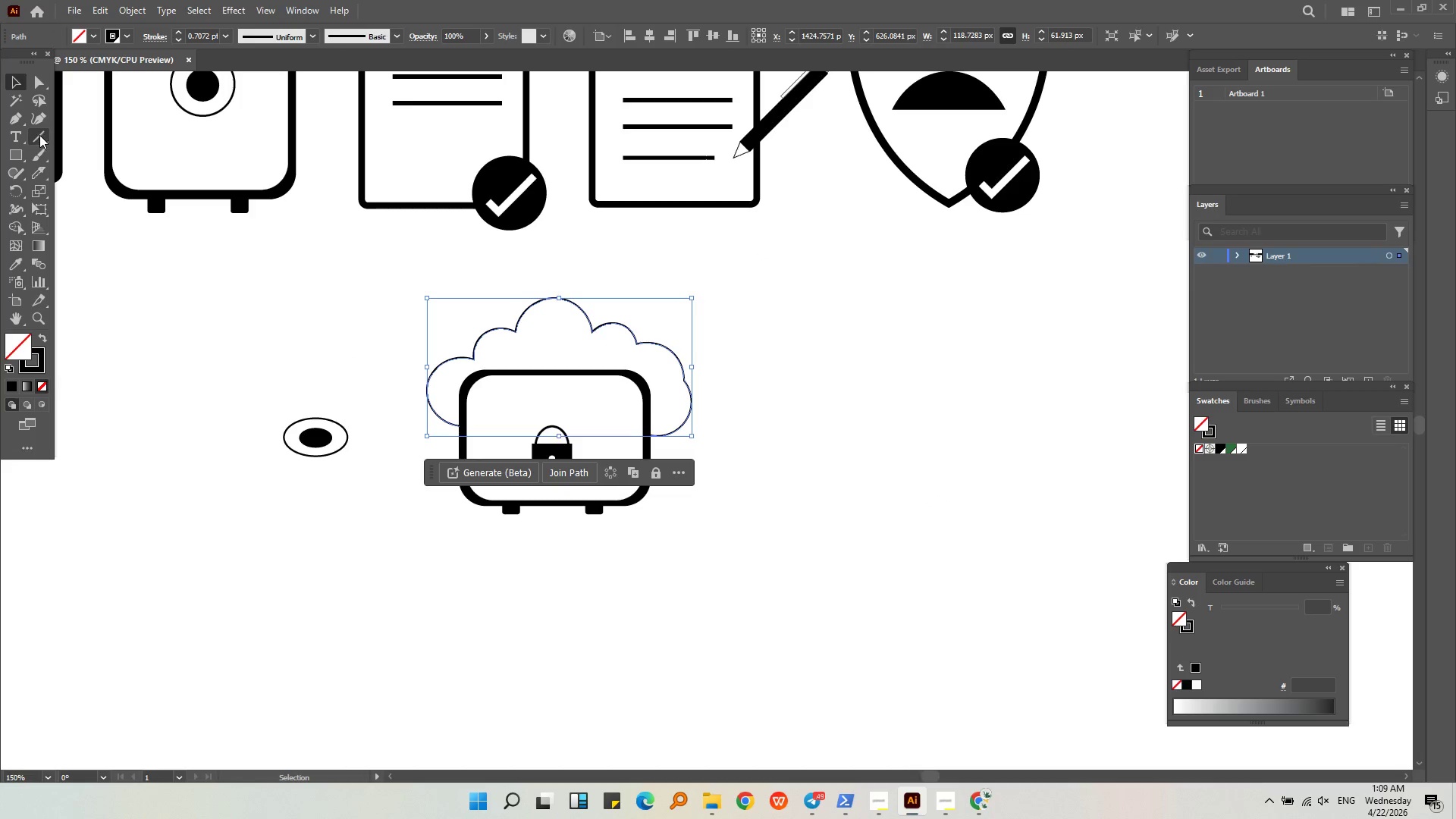 
left_click([39, 122])
 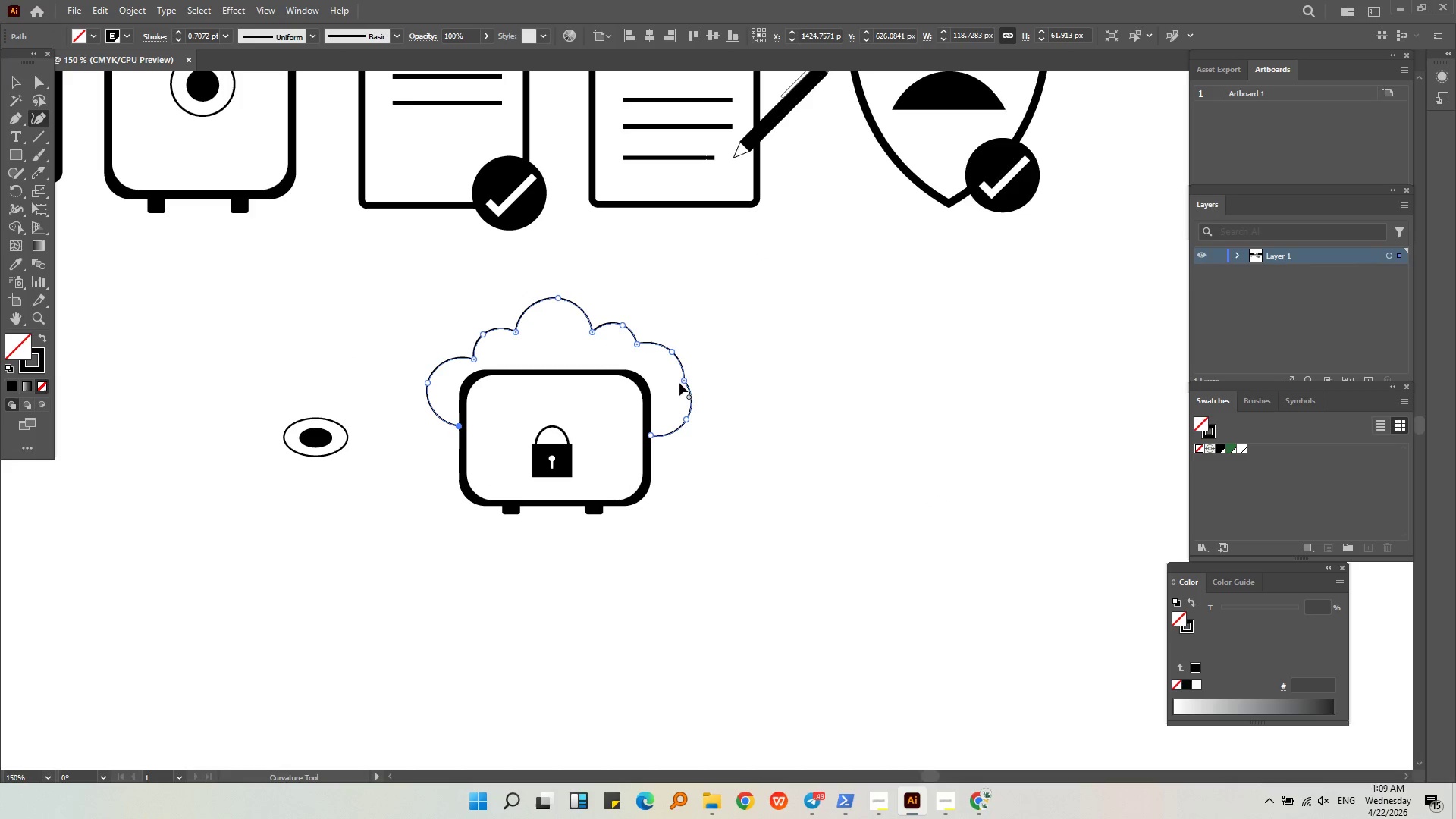 
left_click_drag(start_coordinate=[682, 381], to_coordinate=[676, 381])
 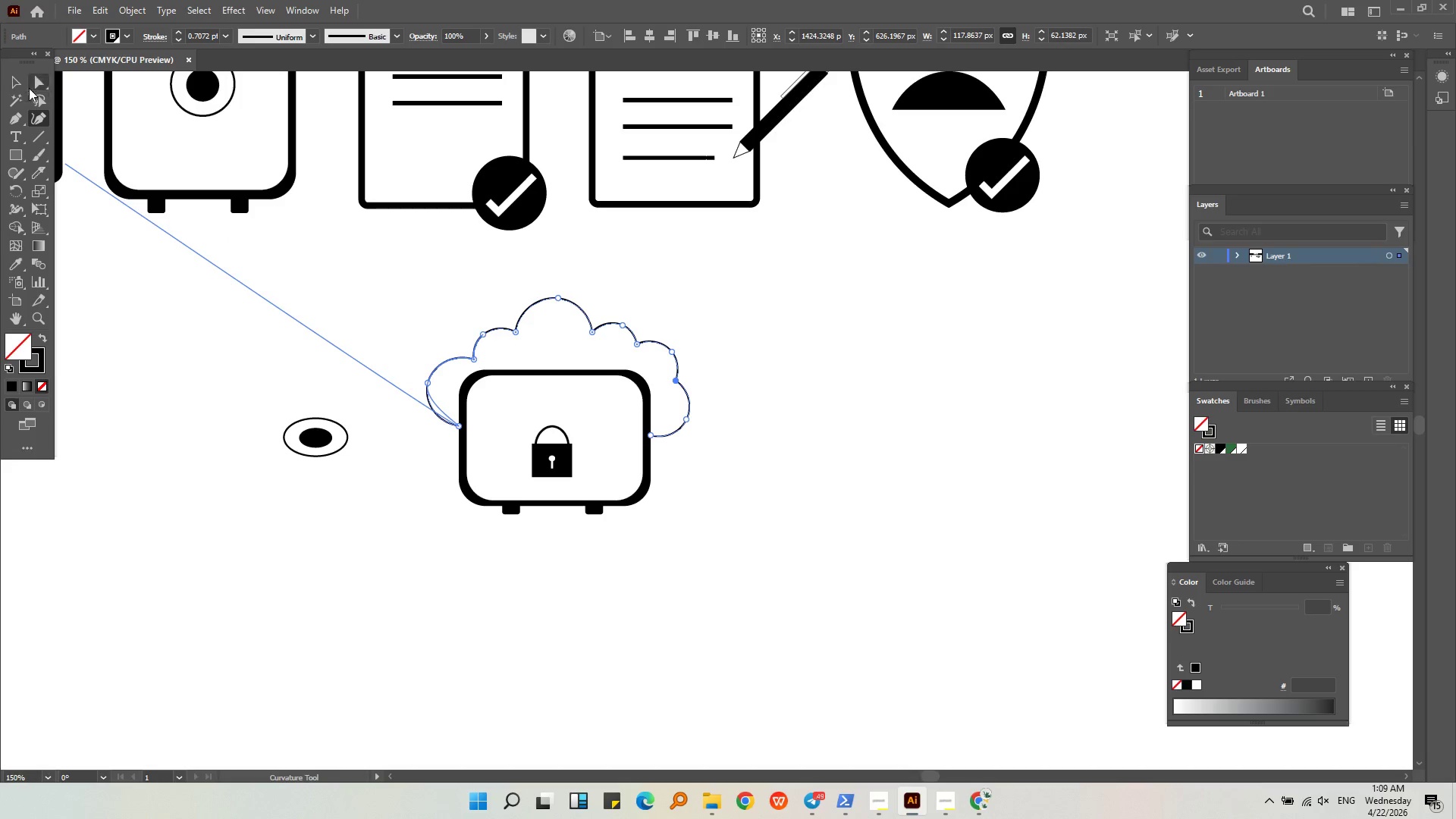 
double_click([184, 297])
 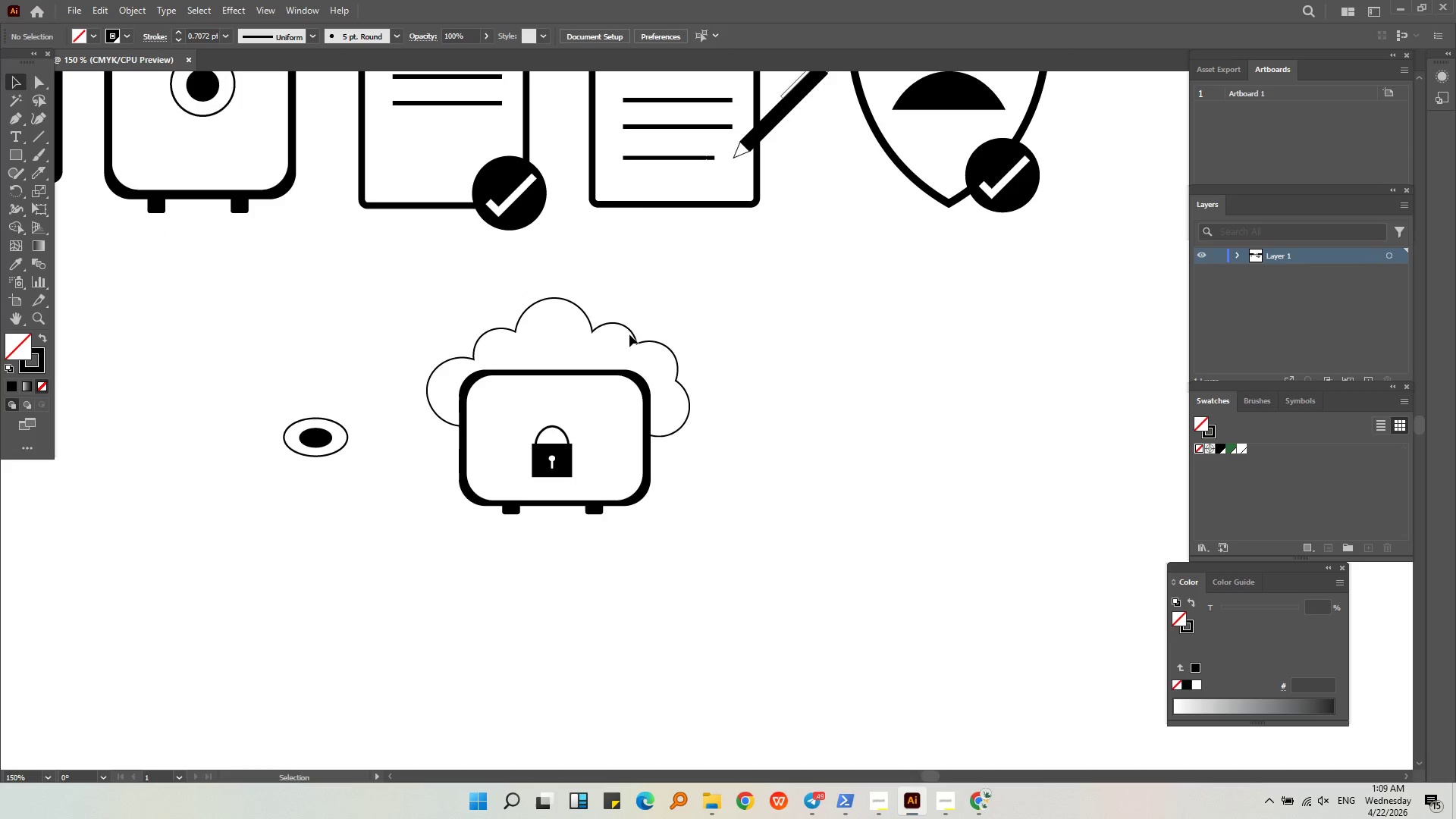 
left_click([675, 380])
 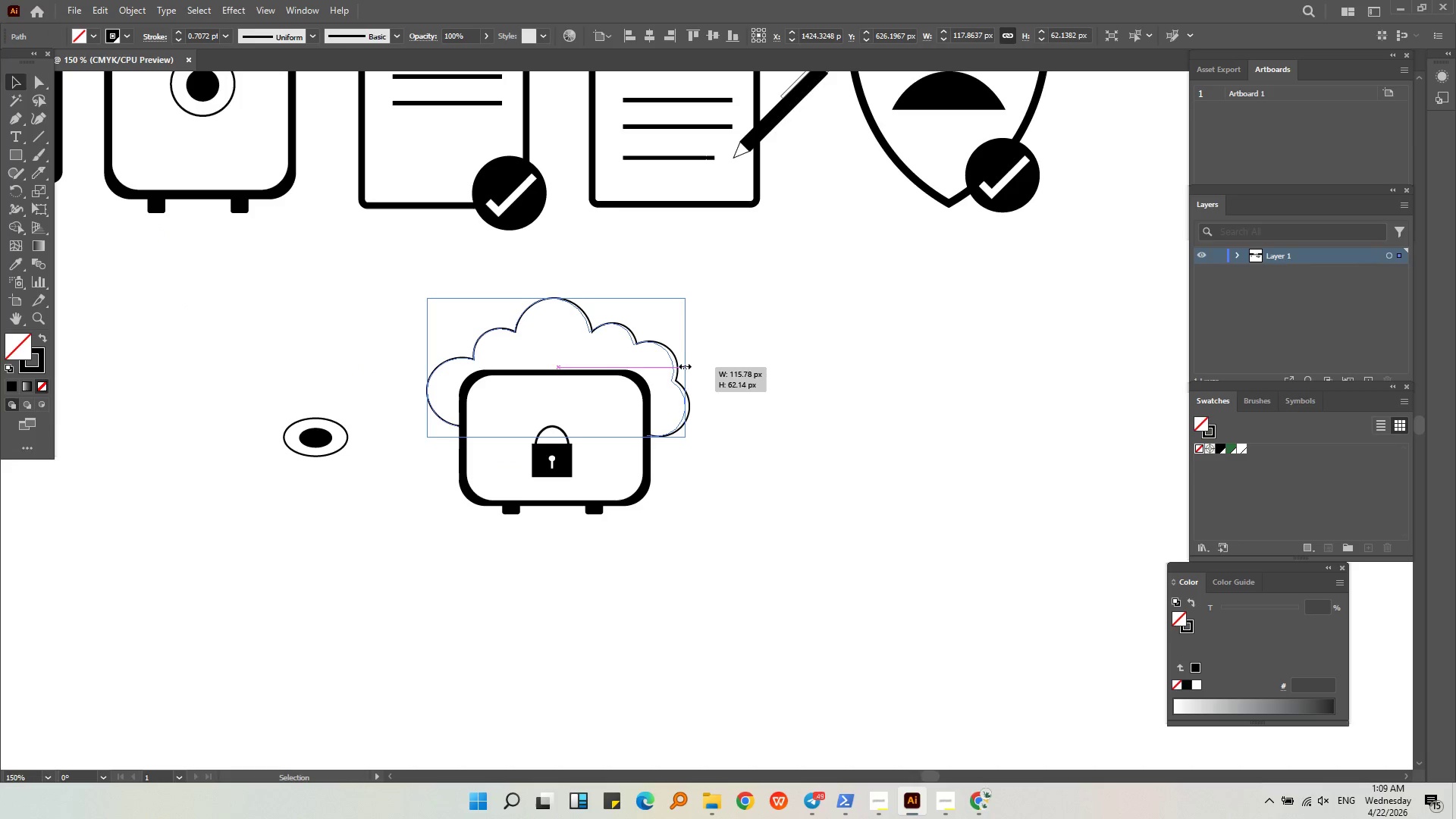 
left_click([749, 372])
 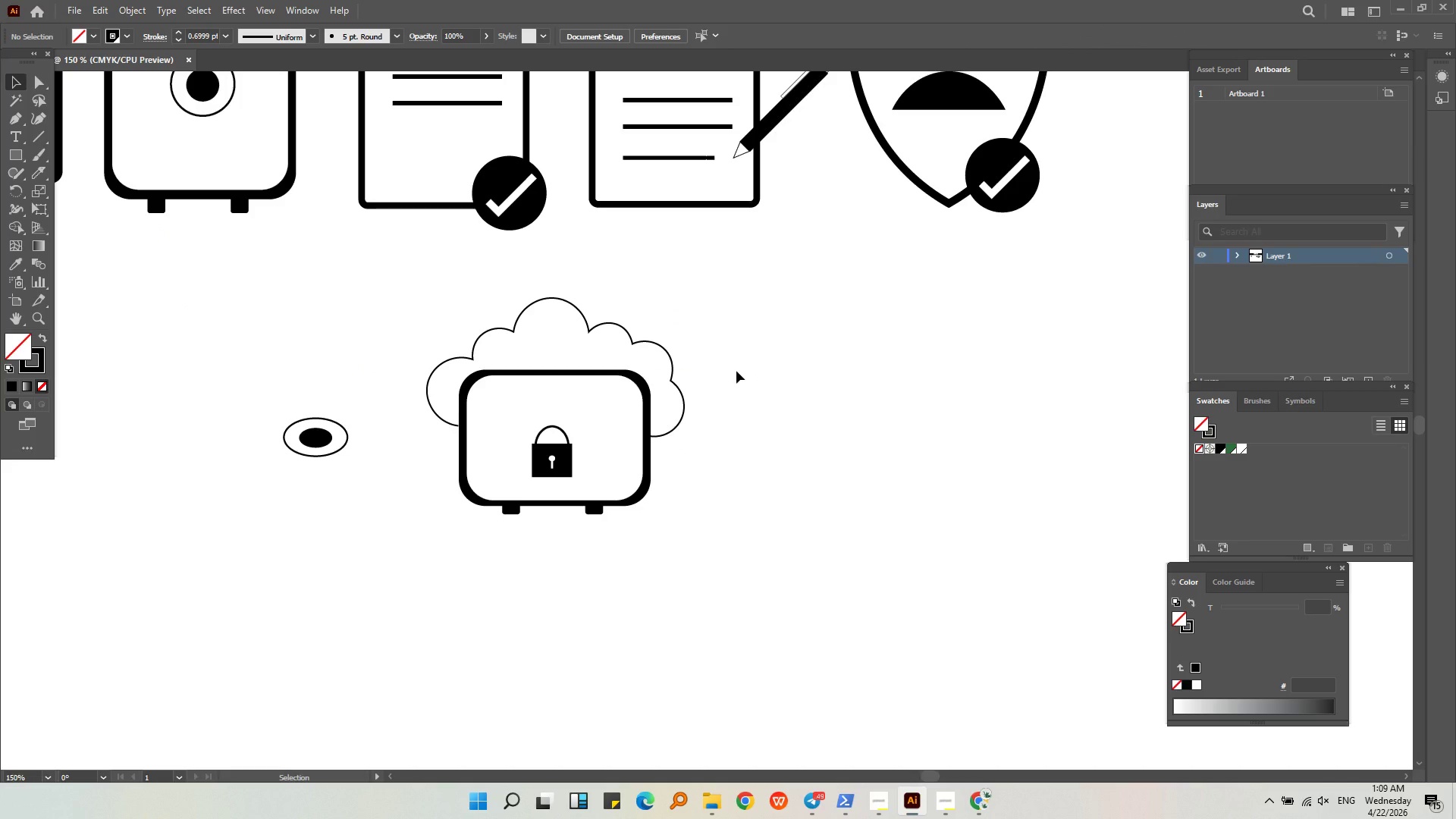 
wait(7.55)
 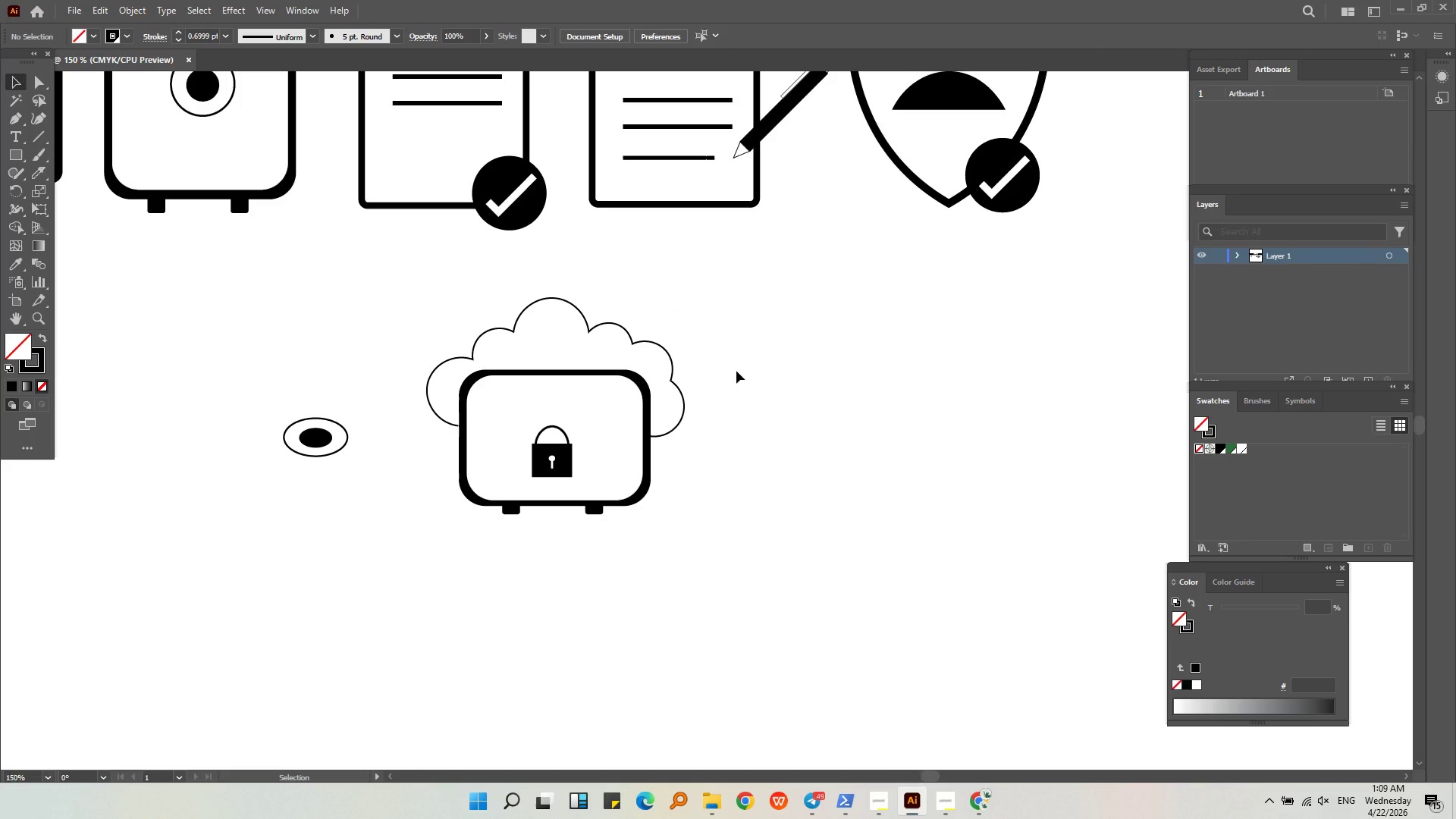 
left_click([763, 413])
 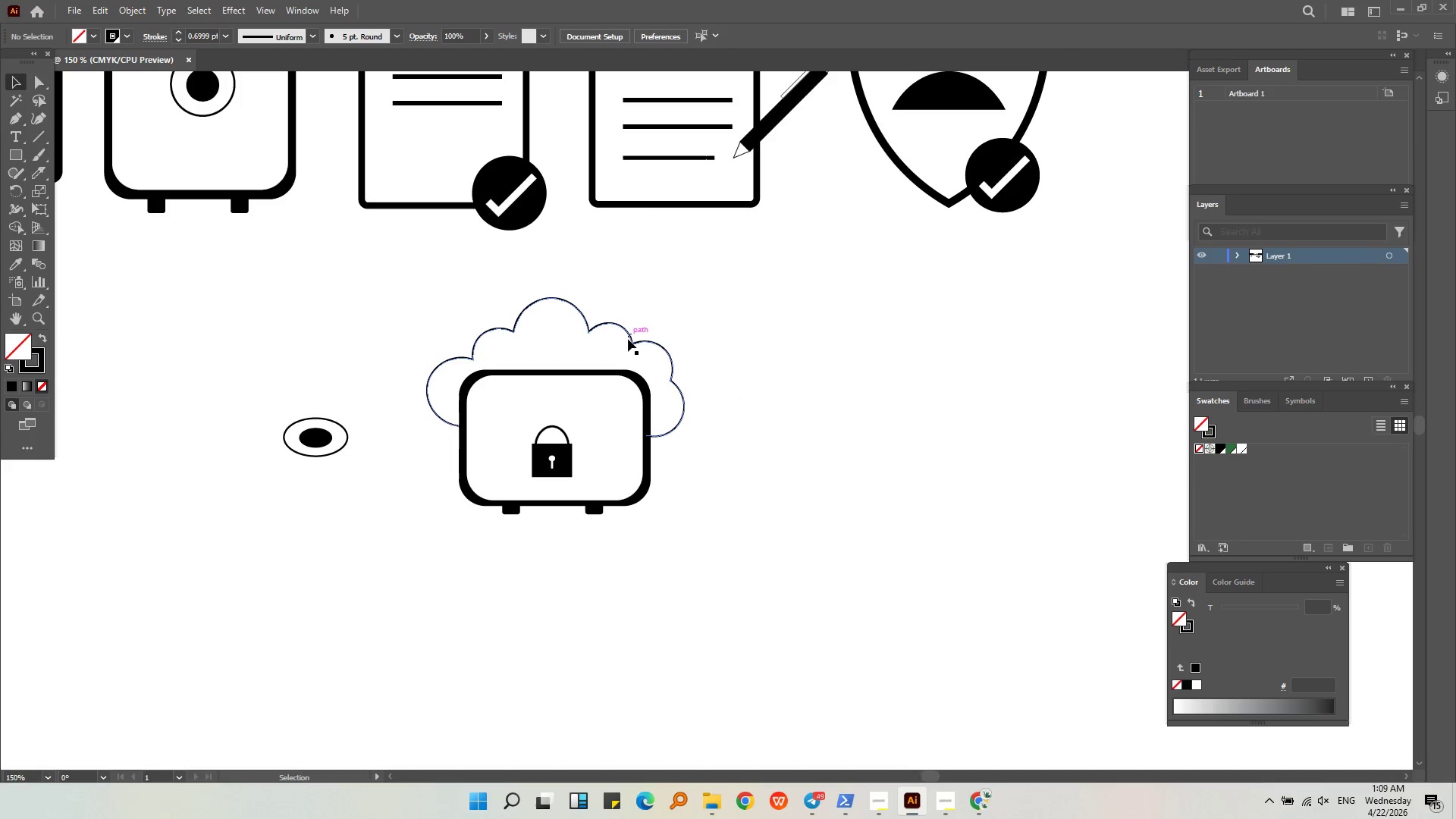 
left_click([629, 339])
 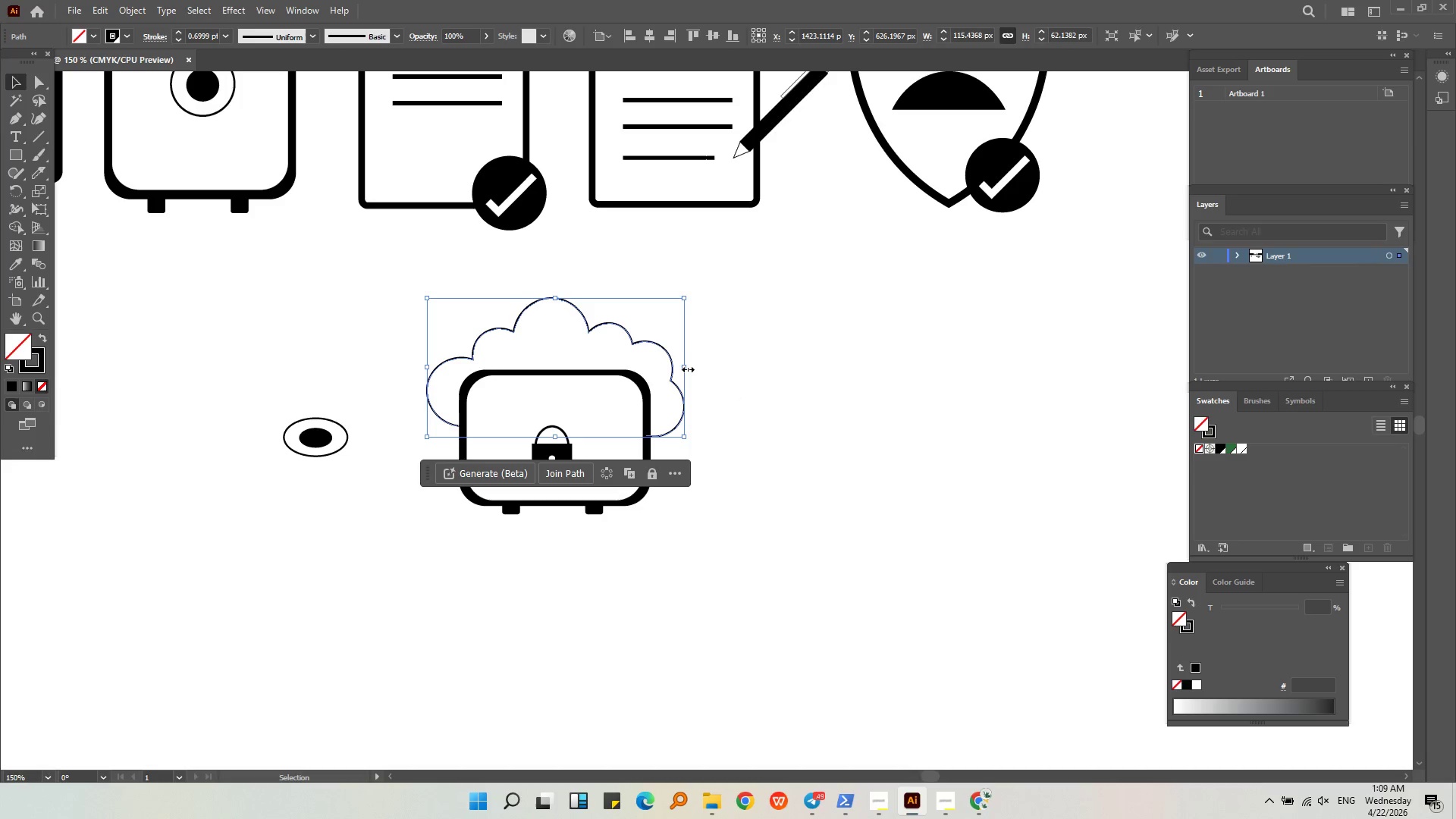 
left_click_drag(start_coordinate=[684, 369], to_coordinate=[679, 366])
 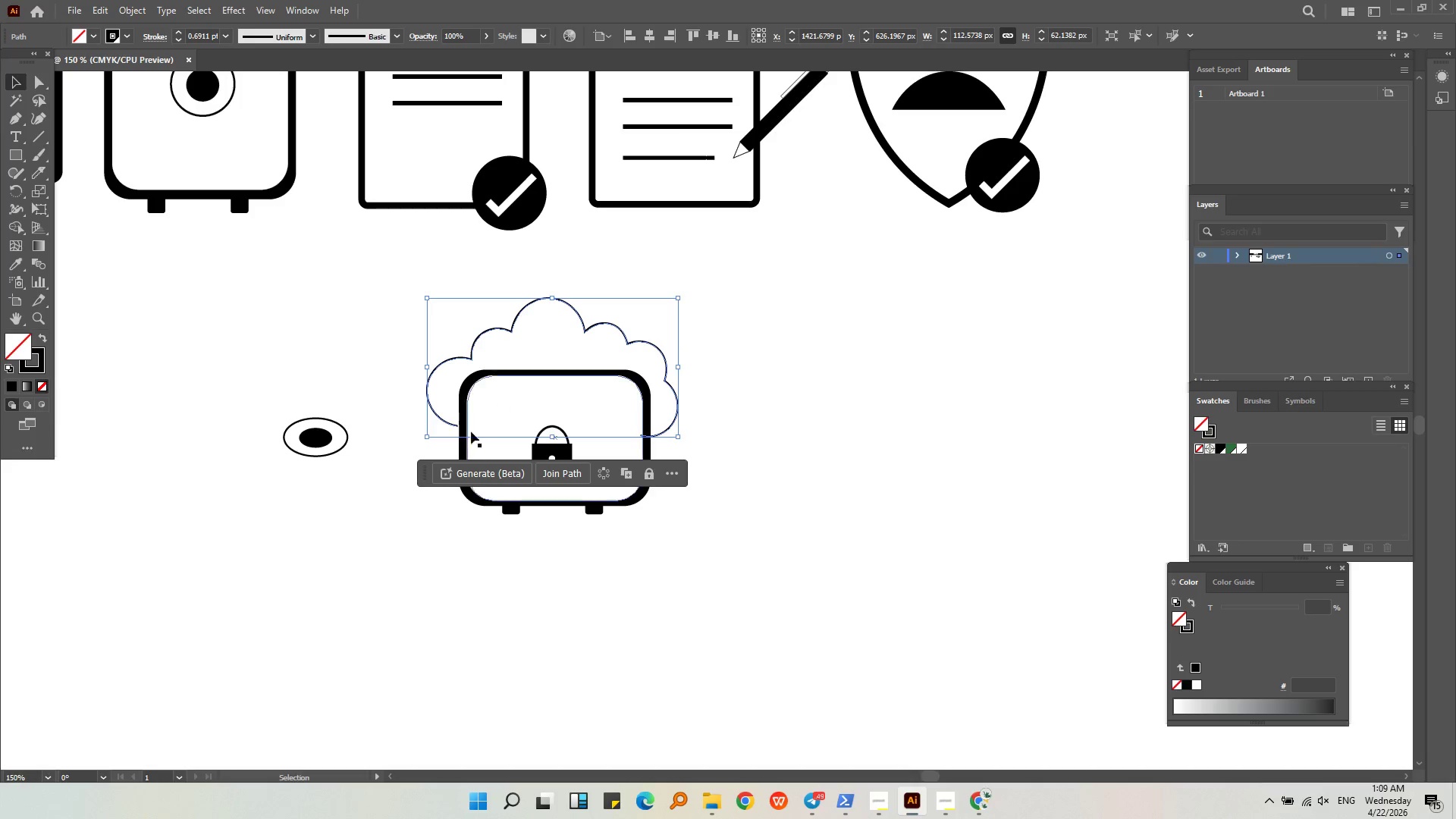 
key(Alt+AltLeft)
 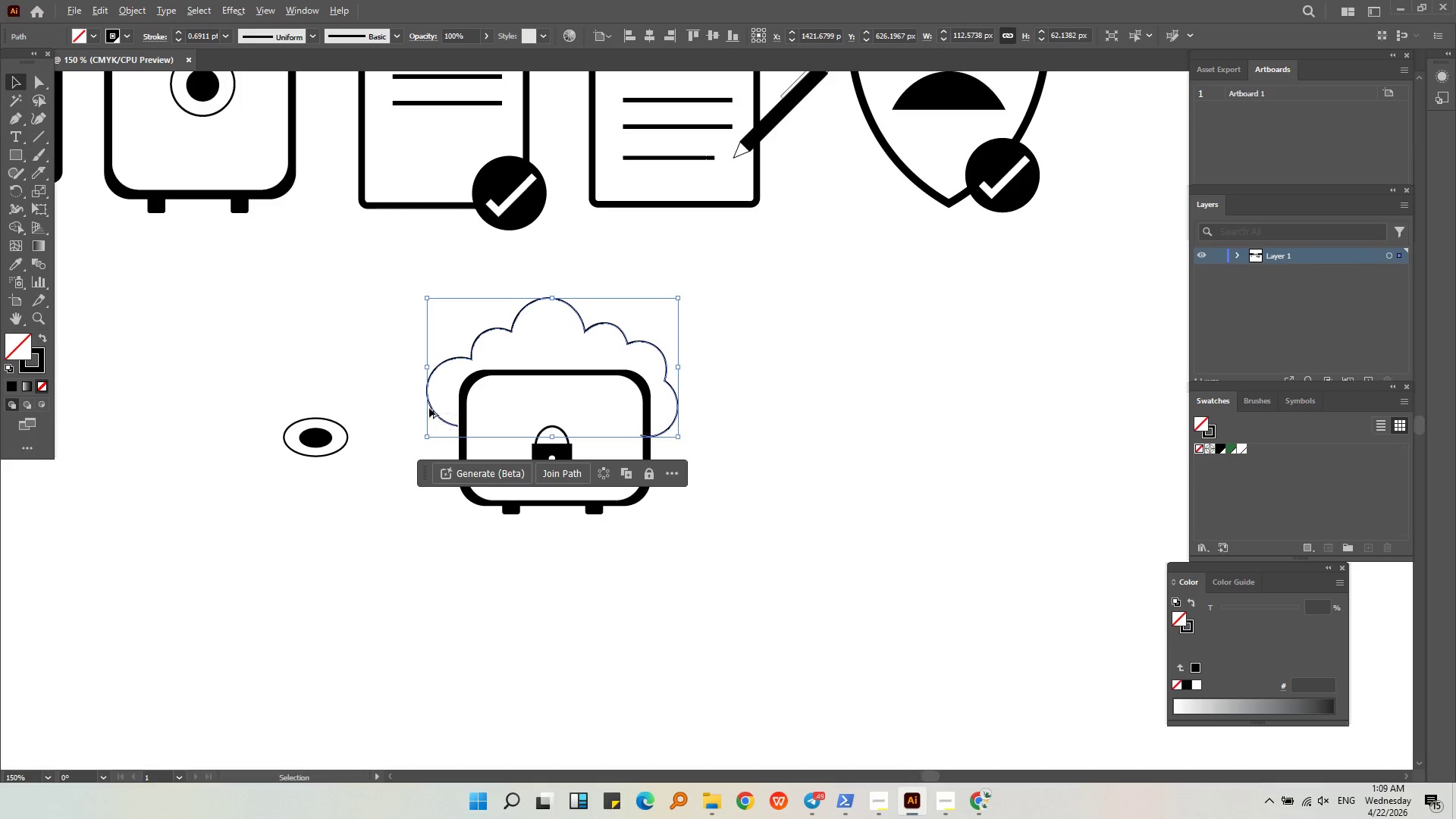 
scroll: coordinate [429, 403], scroll_direction: up, amount: 2.0
 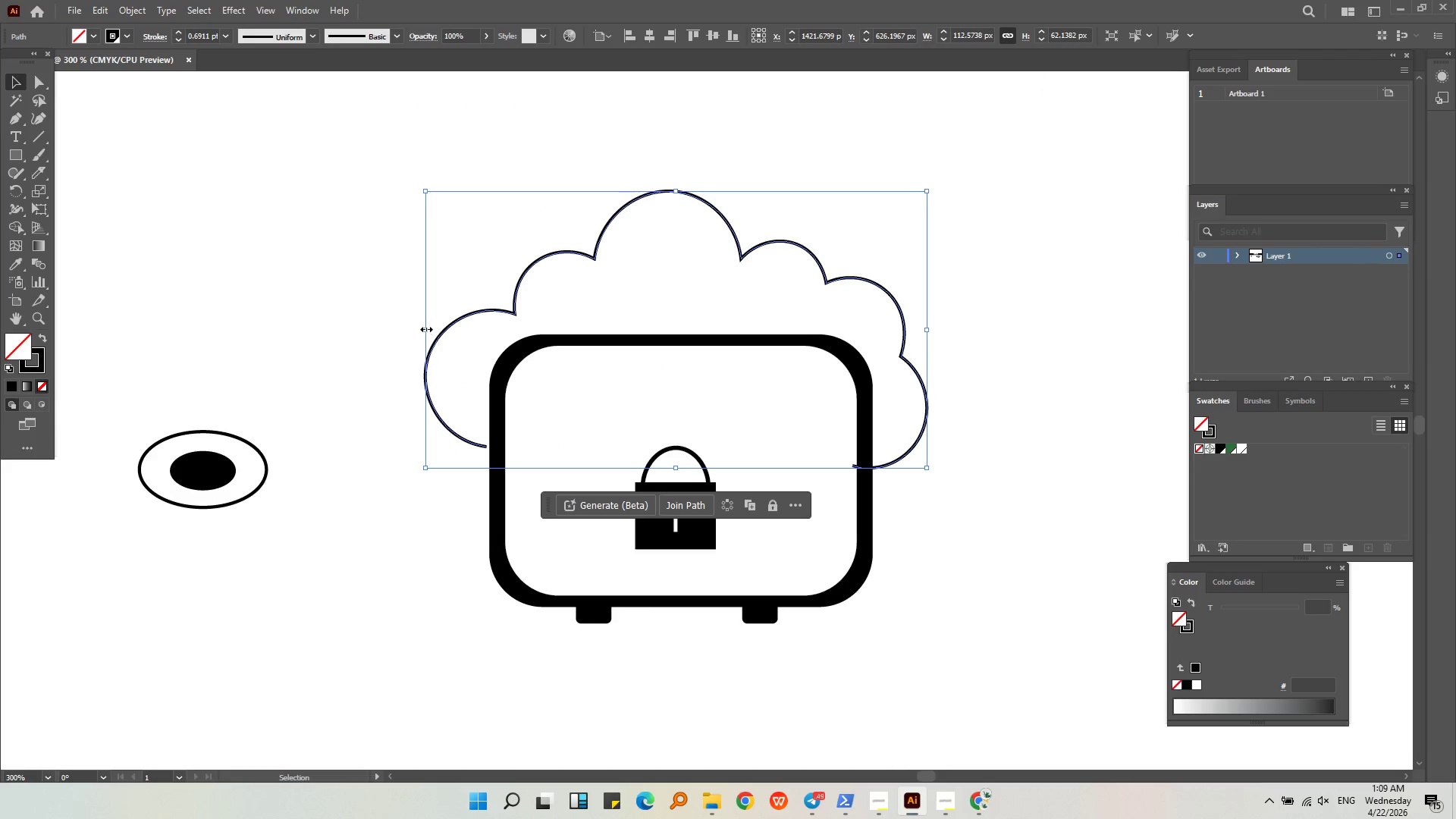 
left_click_drag(start_coordinate=[424, 328], to_coordinate=[431, 328])
 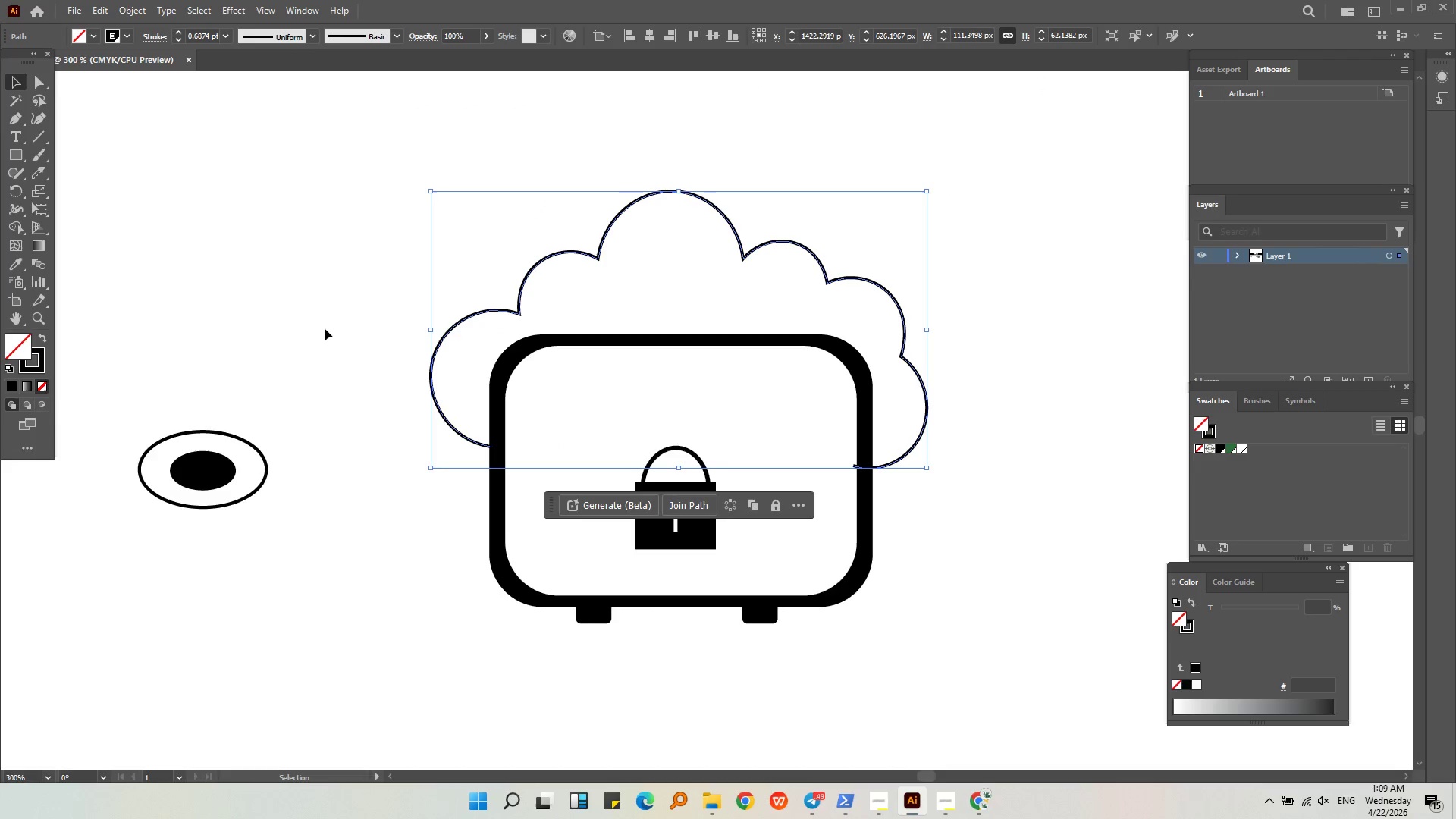 
left_click([325, 328])
 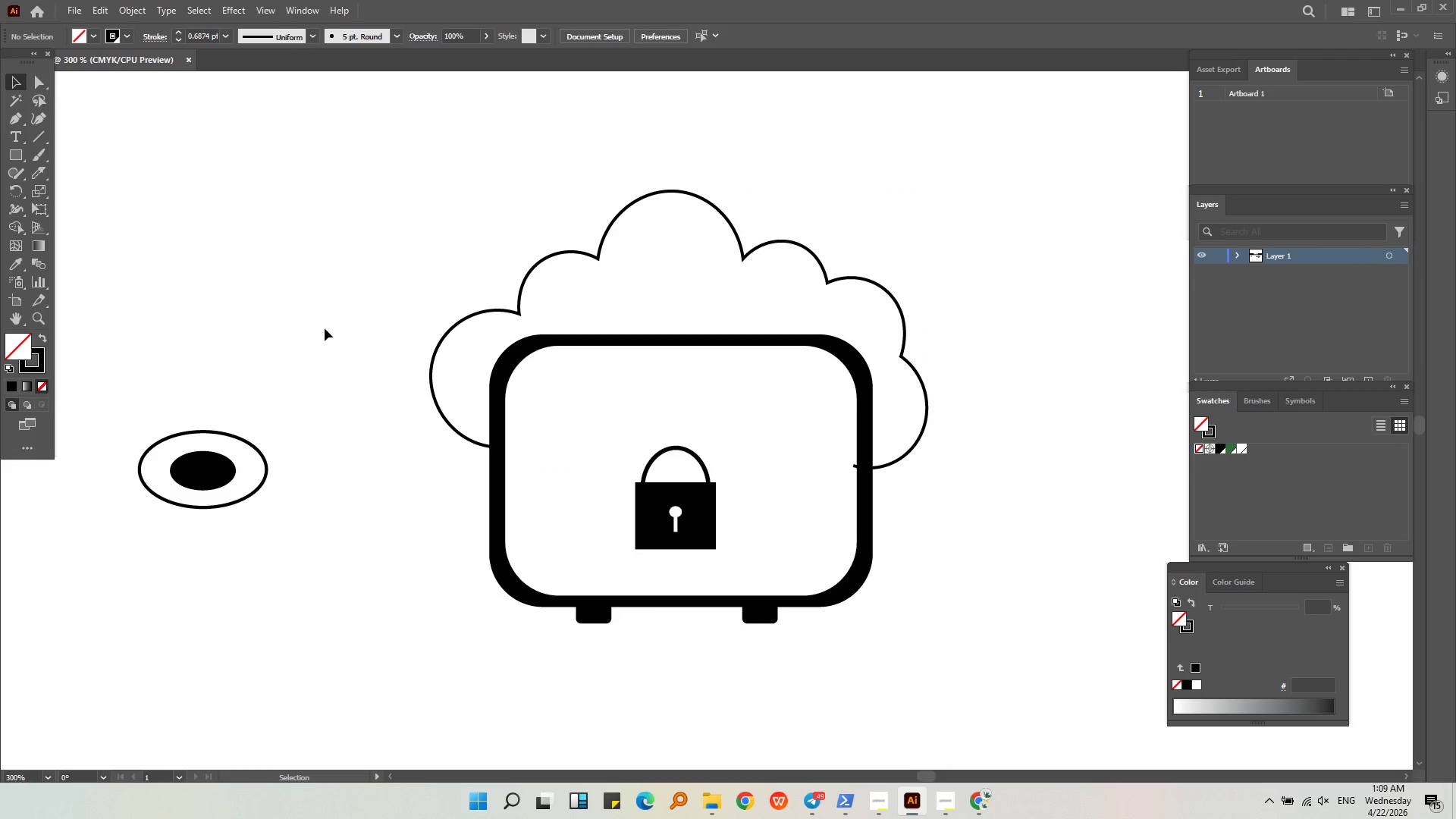 
hold_key(key=AltLeft, duration=0.45)
scroll: coordinate [325, 328], scroll_direction: down, amount: 2.0
 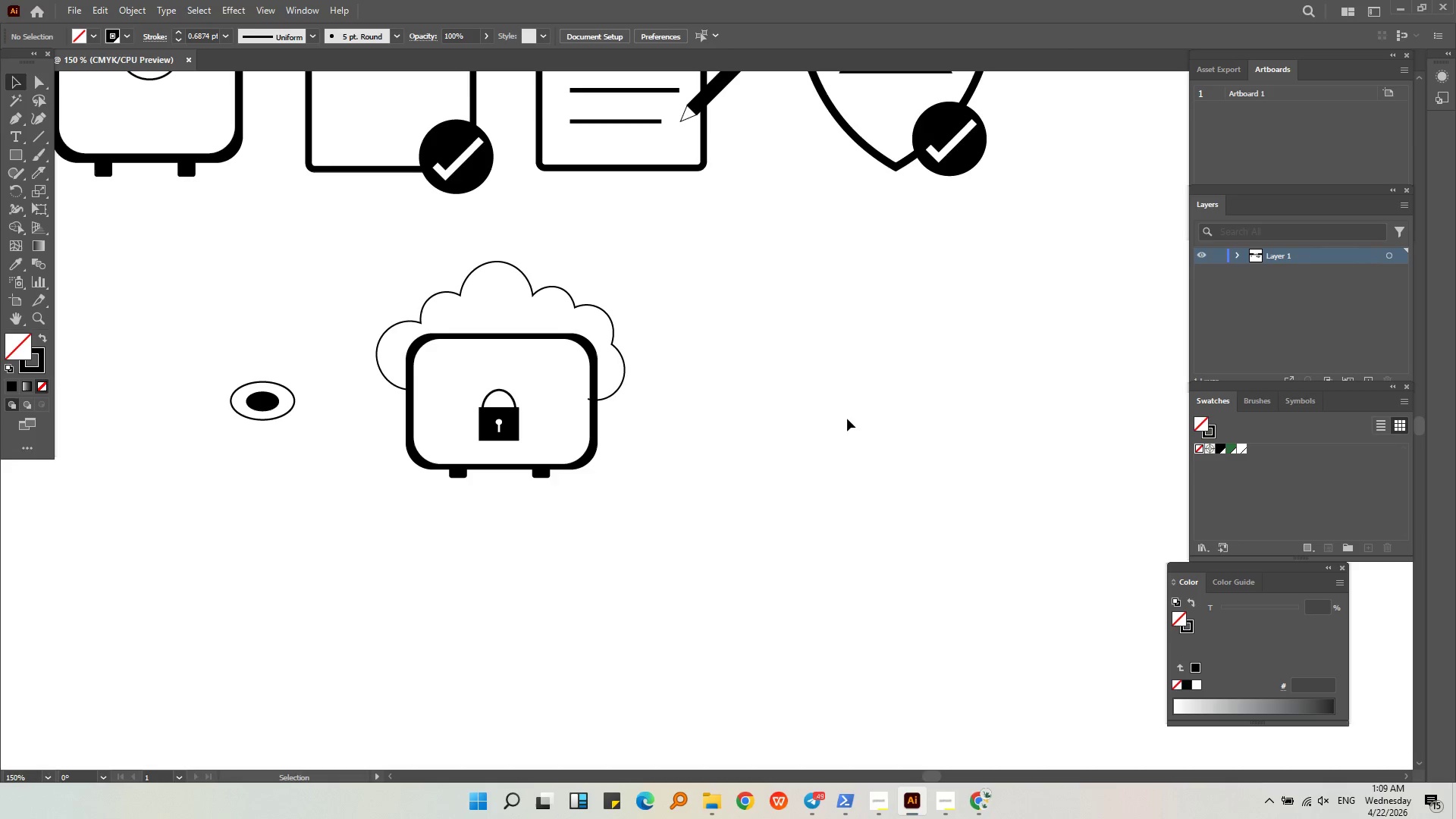 
left_click([847, 419])
 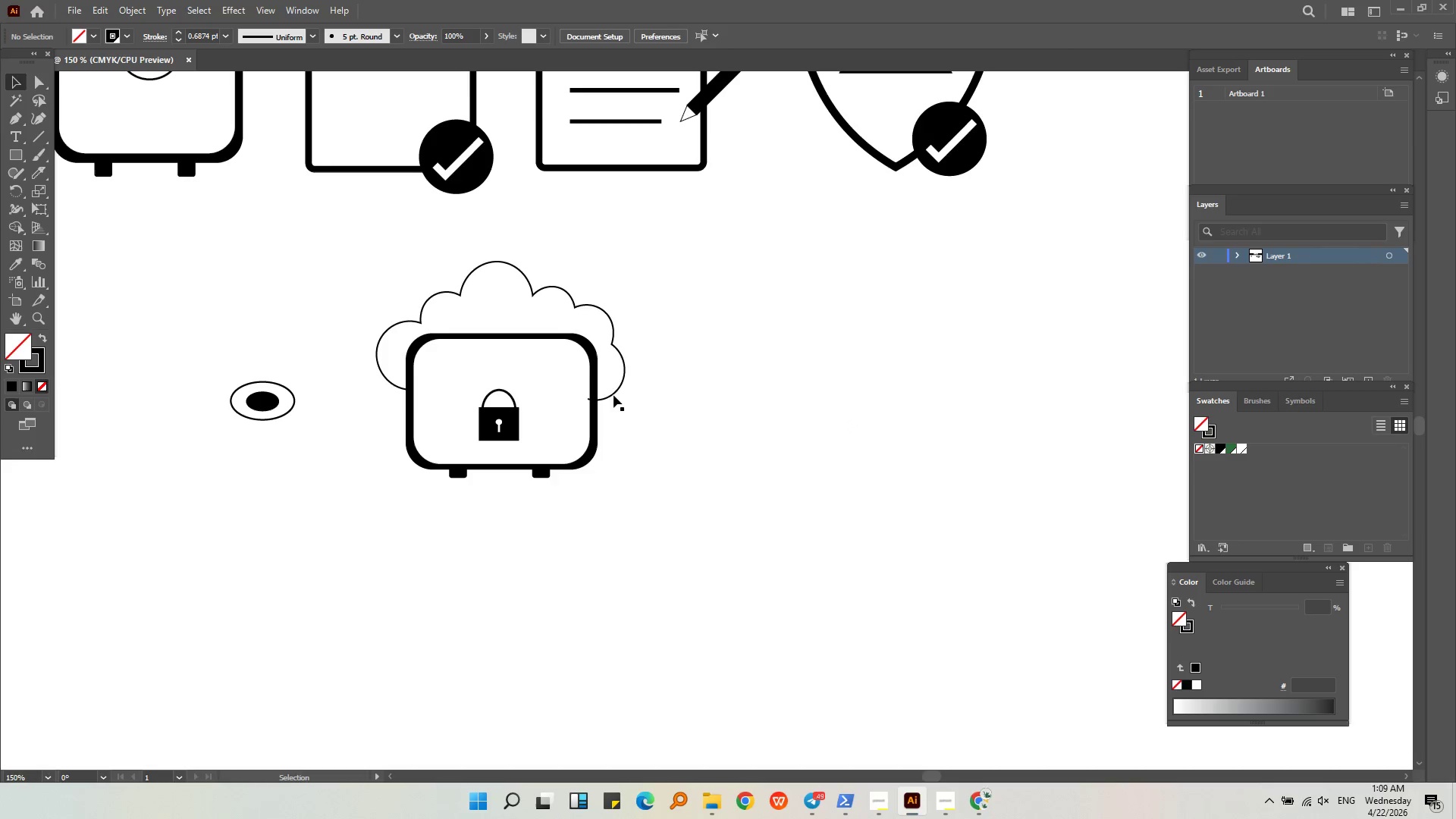 
left_click([612, 391])
 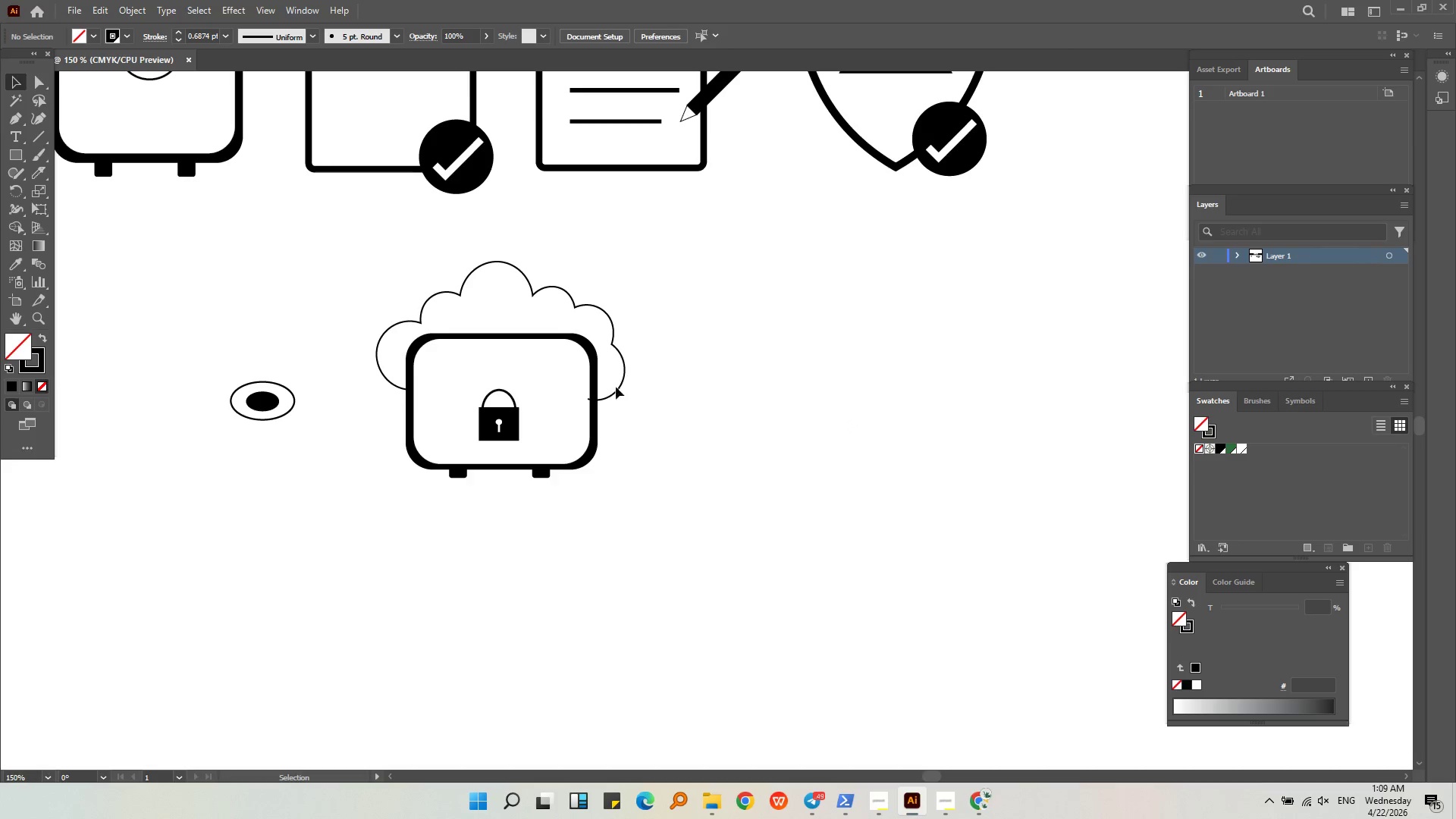 
left_click([617, 387])
 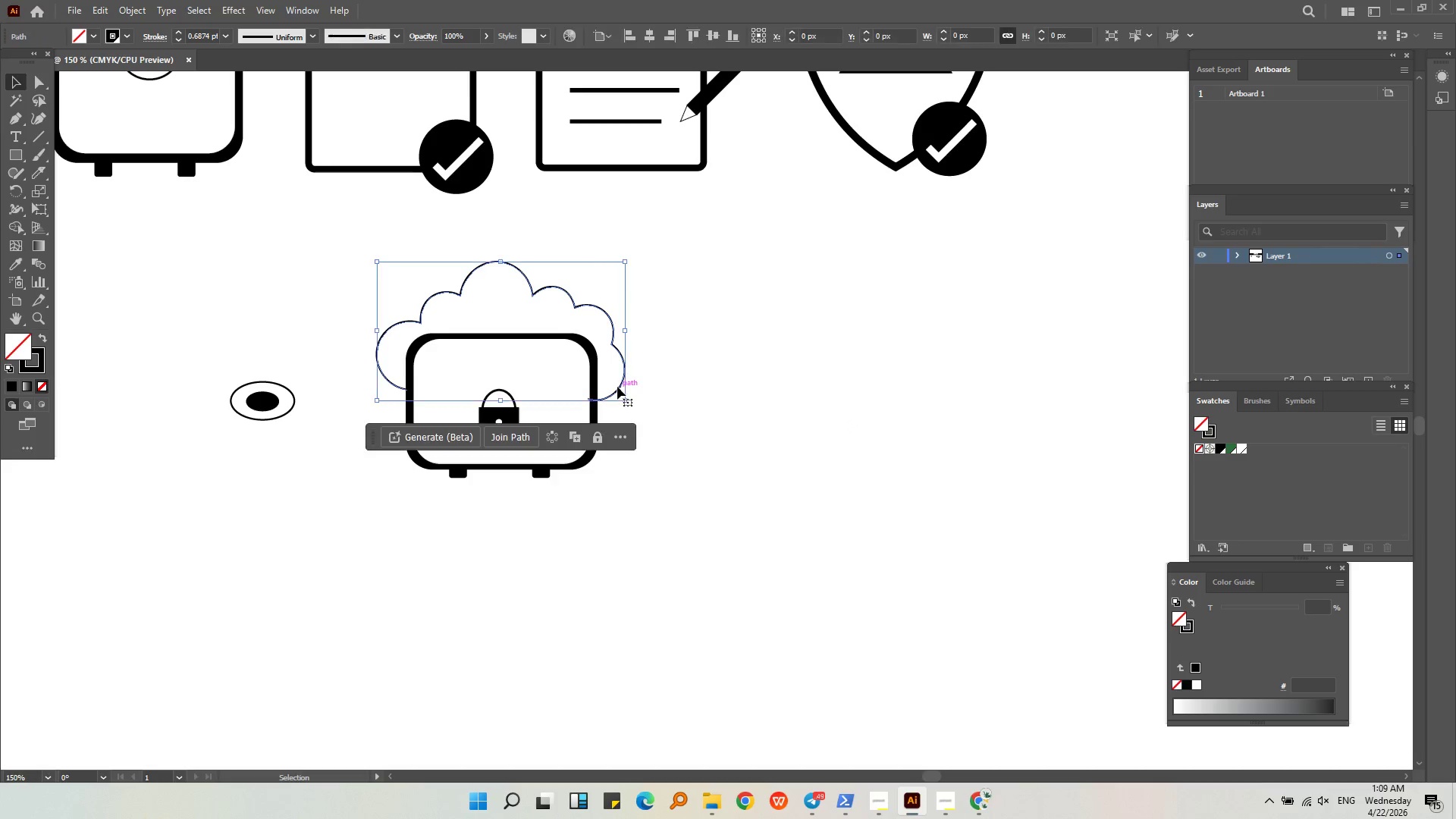 
key(Alt+AltLeft)
 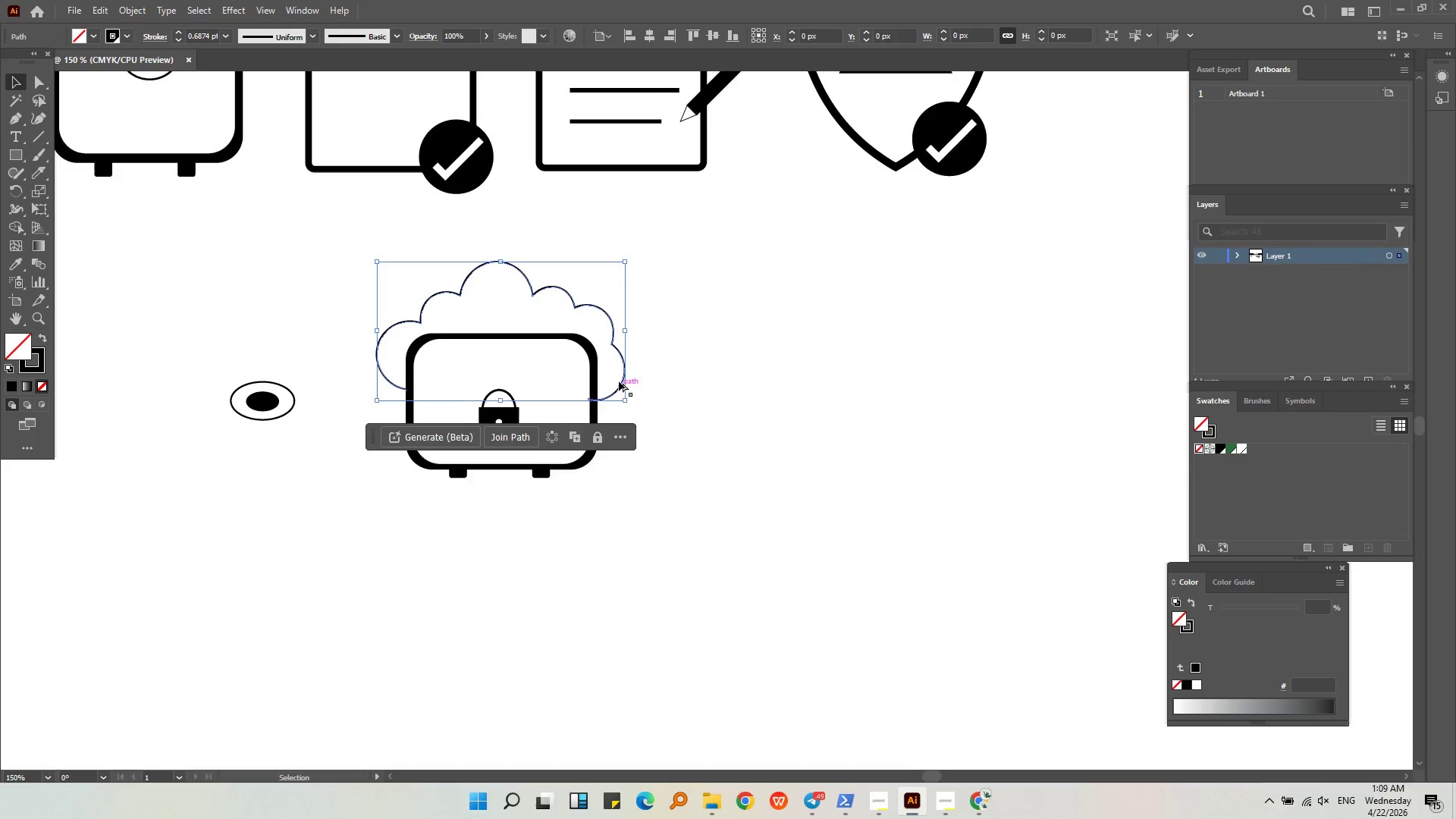 
scroll: coordinate [619, 381], scroll_direction: up, amount: 2.0
 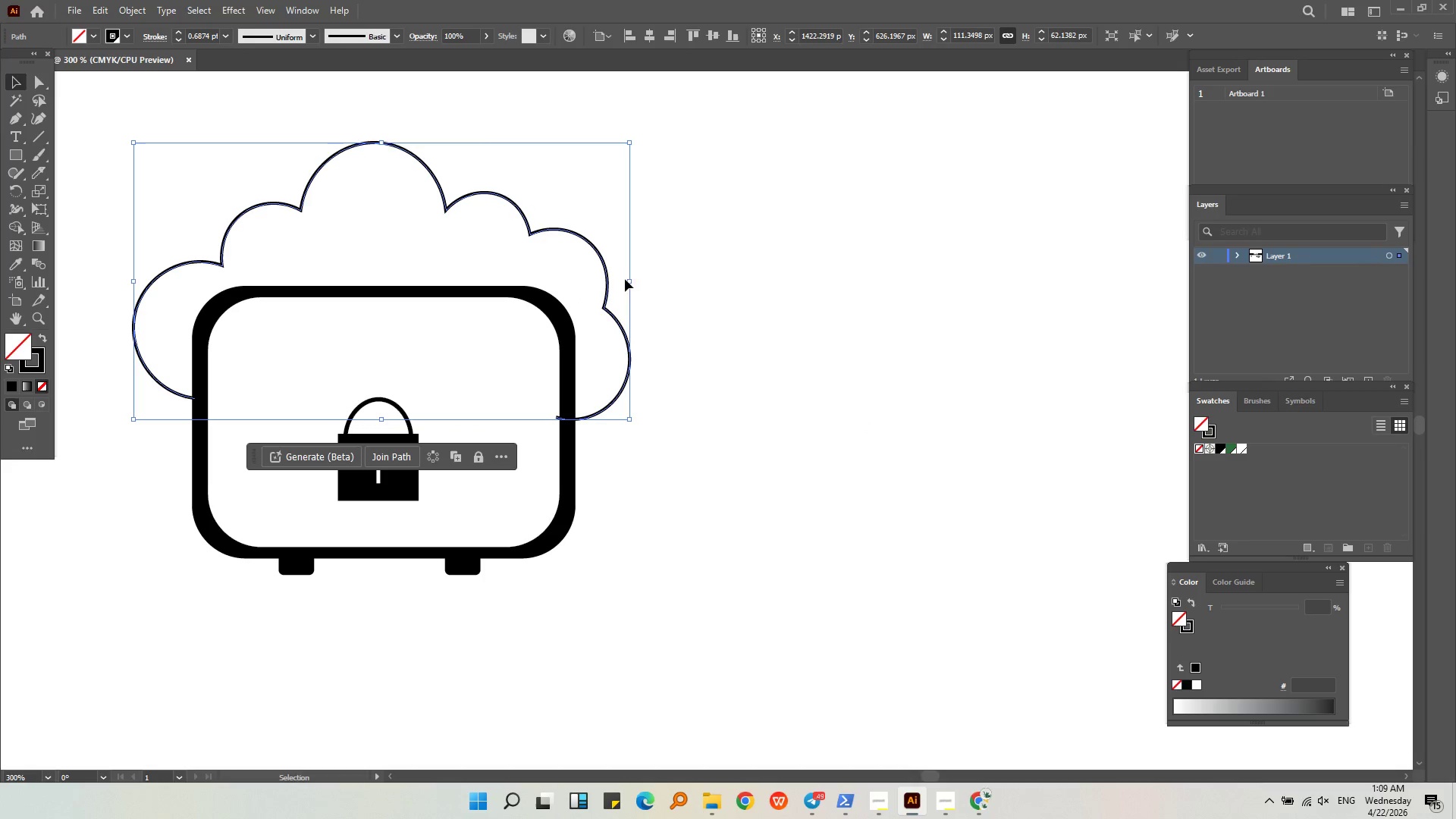 
left_click_drag(start_coordinate=[628, 278], to_coordinate=[638, 276])
 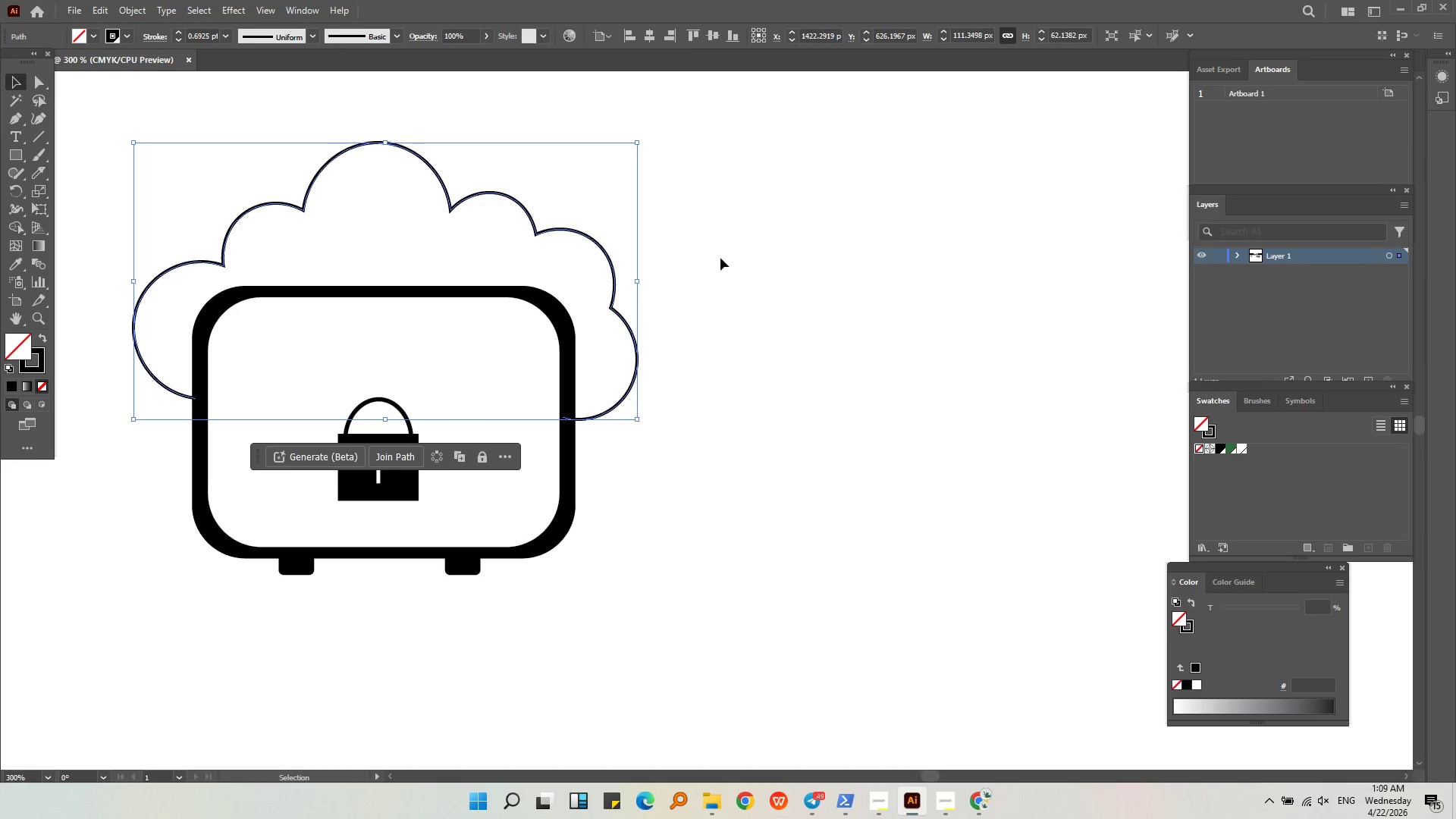 
left_click([721, 258])
 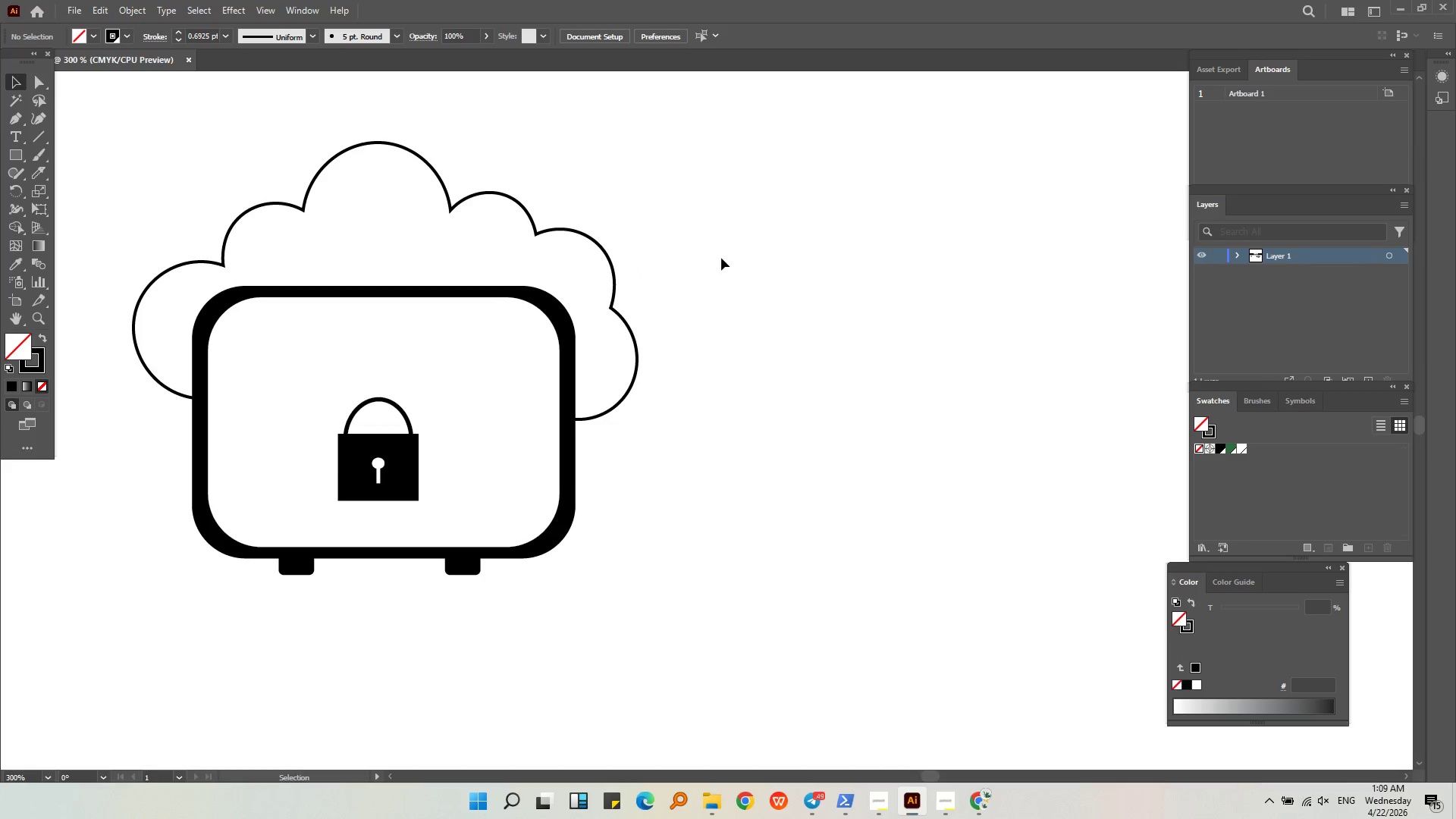 
key(Alt+AltLeft)
 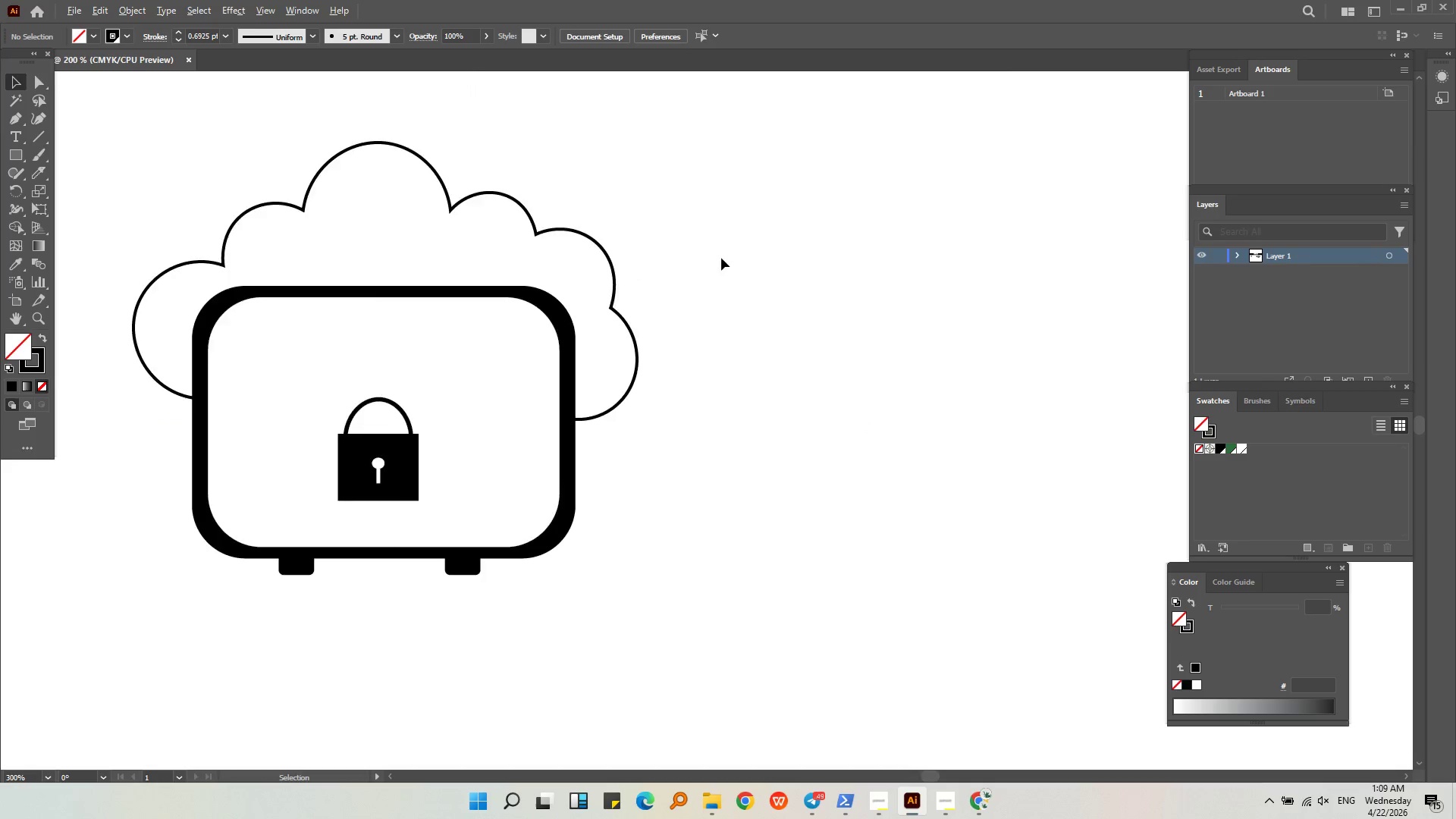 
scroll: coordinate [721, 258], scroll_direction: down, amount: 2.0
 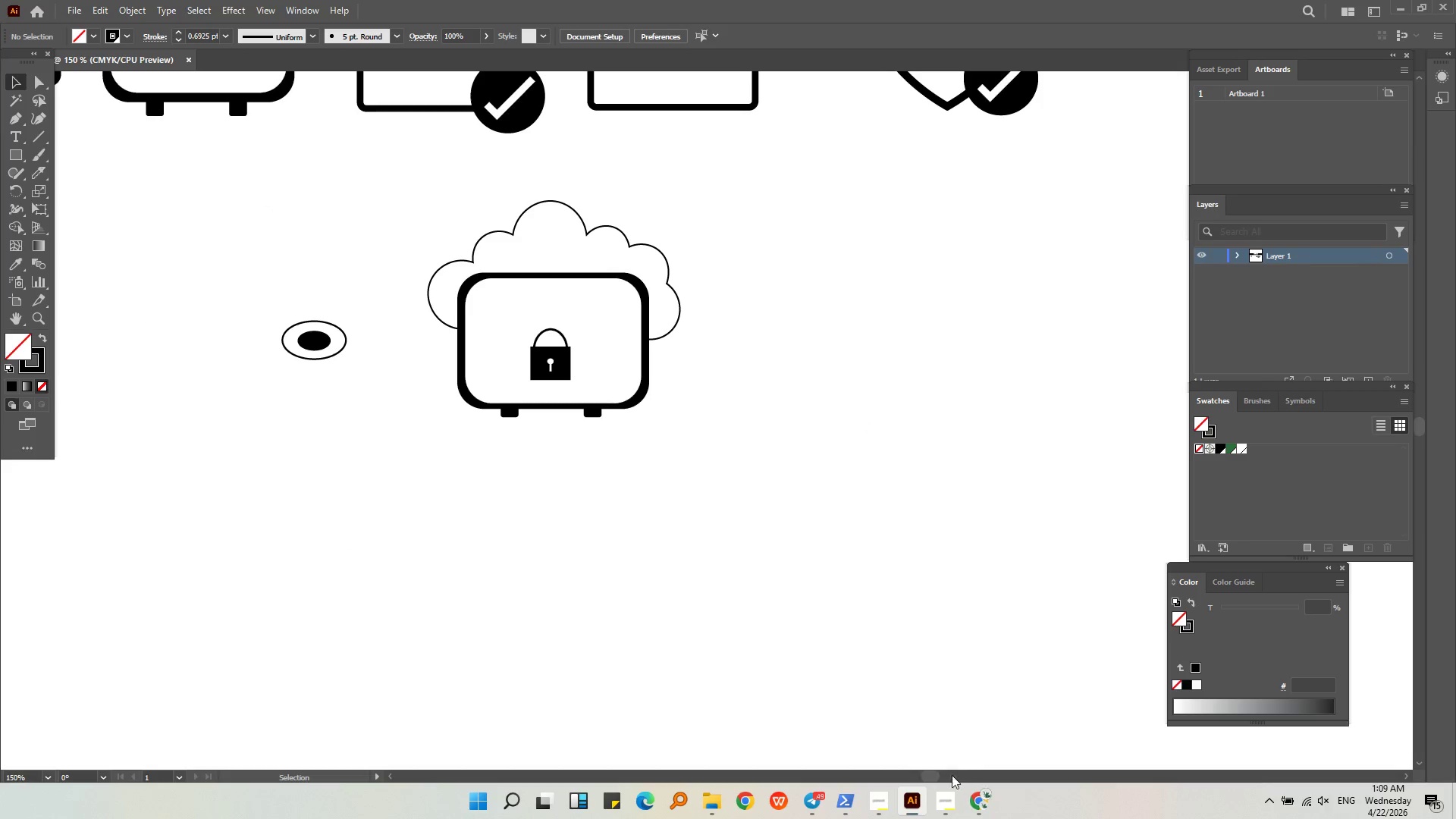 
left_click([949, 790])